 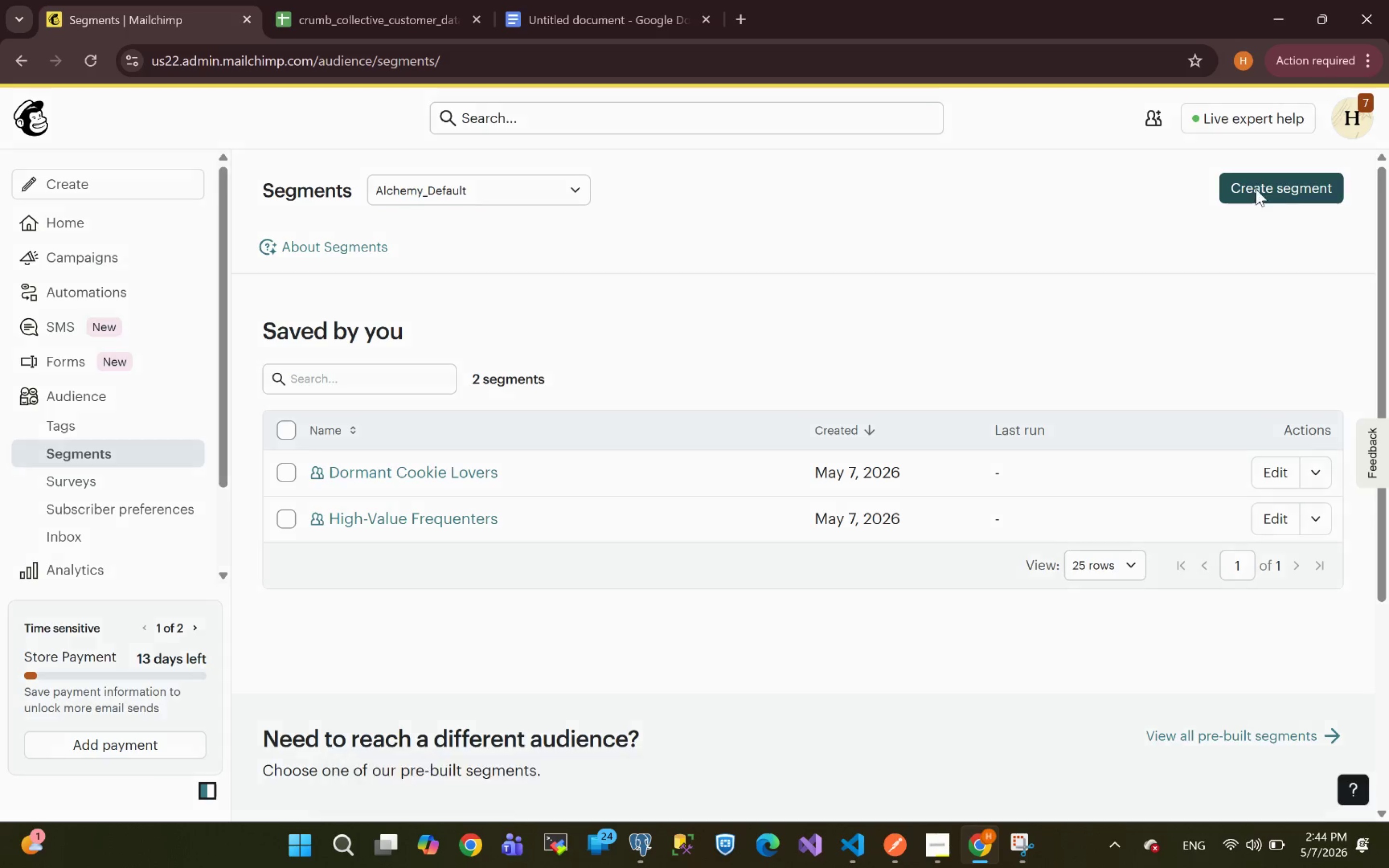 
mouse_move([206, 602])
 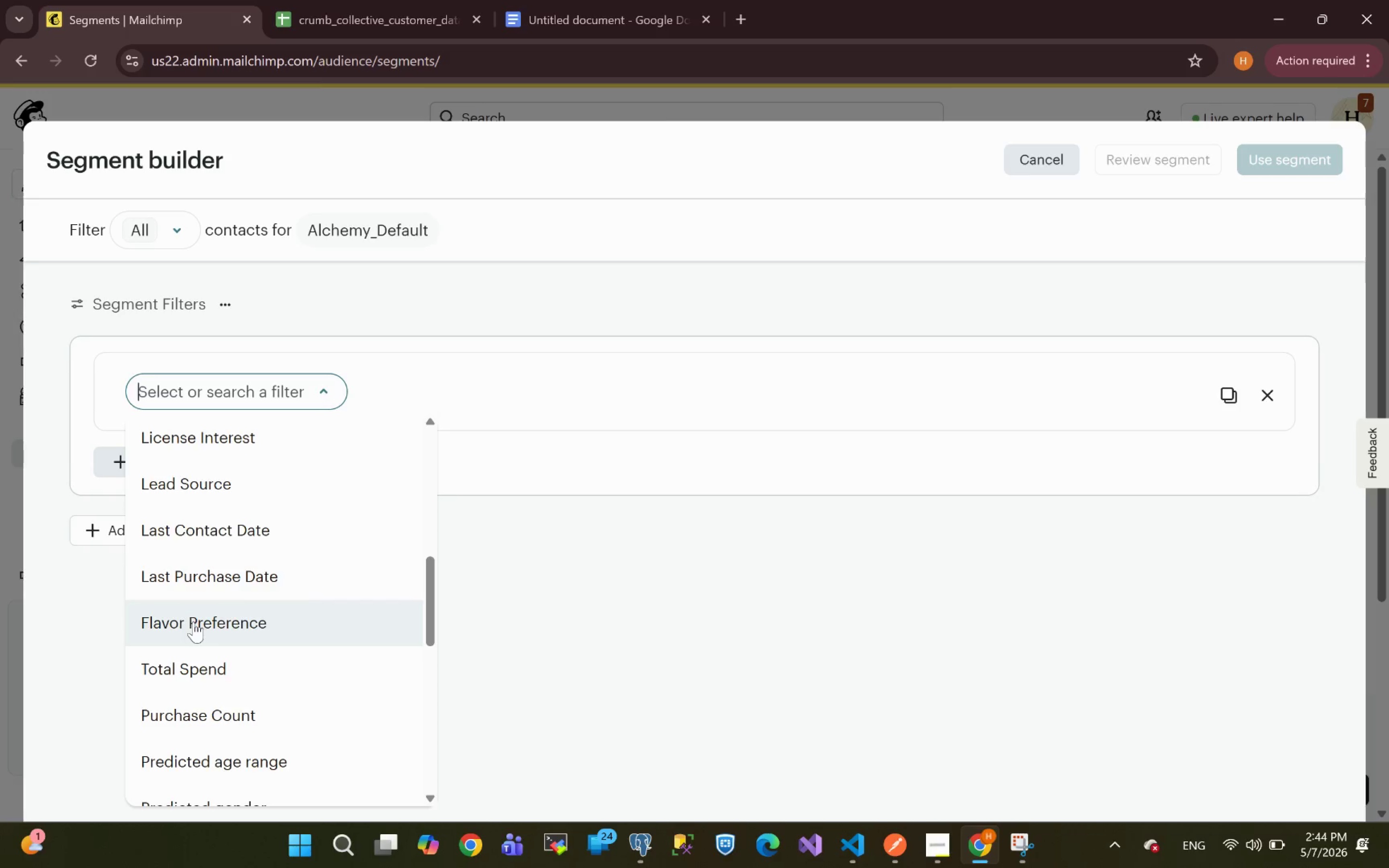 
left_click([193, 622])
 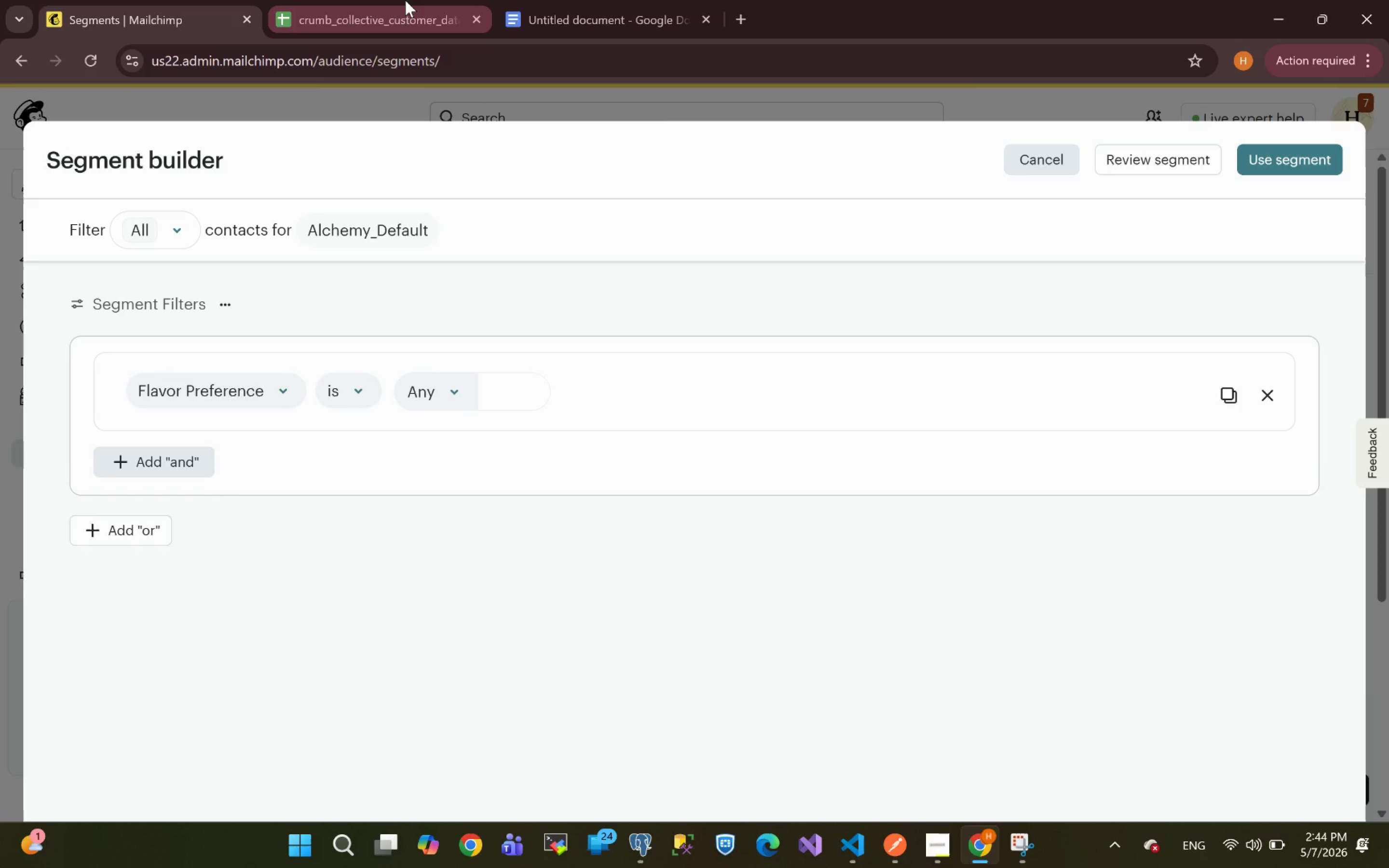 
left_click([405, 0])
 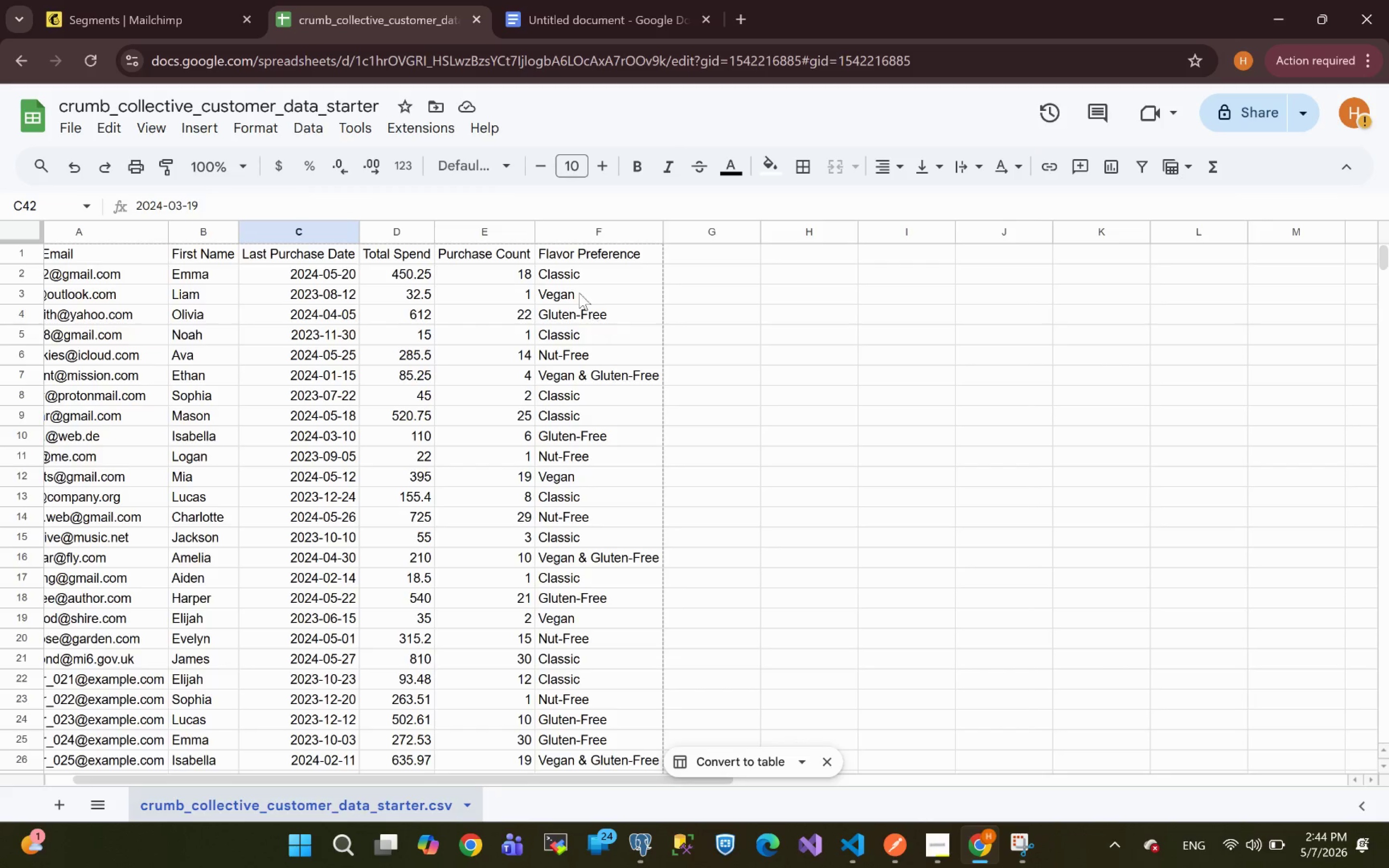 
left_click([571, 294])
 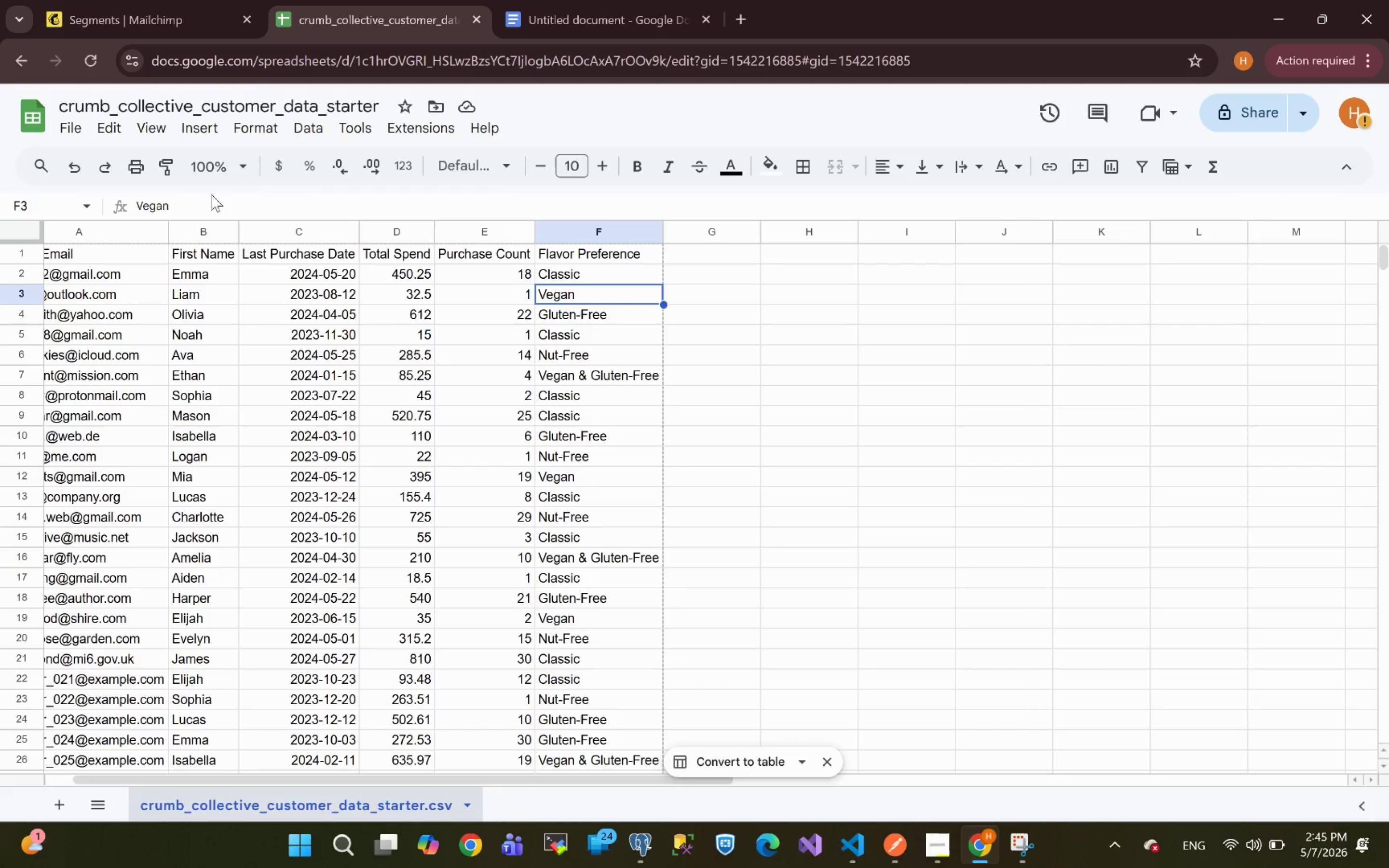 
left_click_drag(start_coordinate=[196, 198], to_coordinate=[41, 198])
 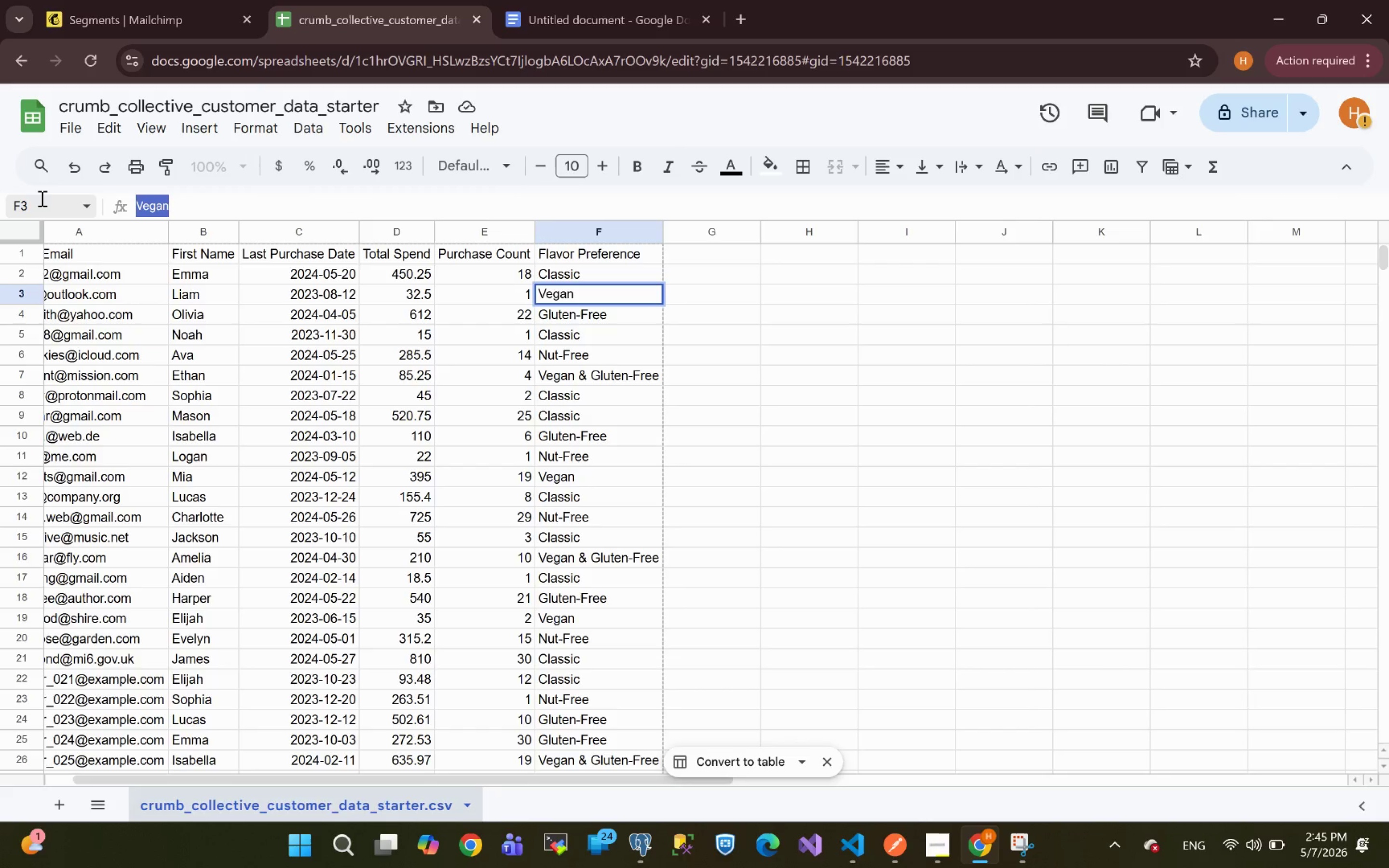 
key(Control+C)
 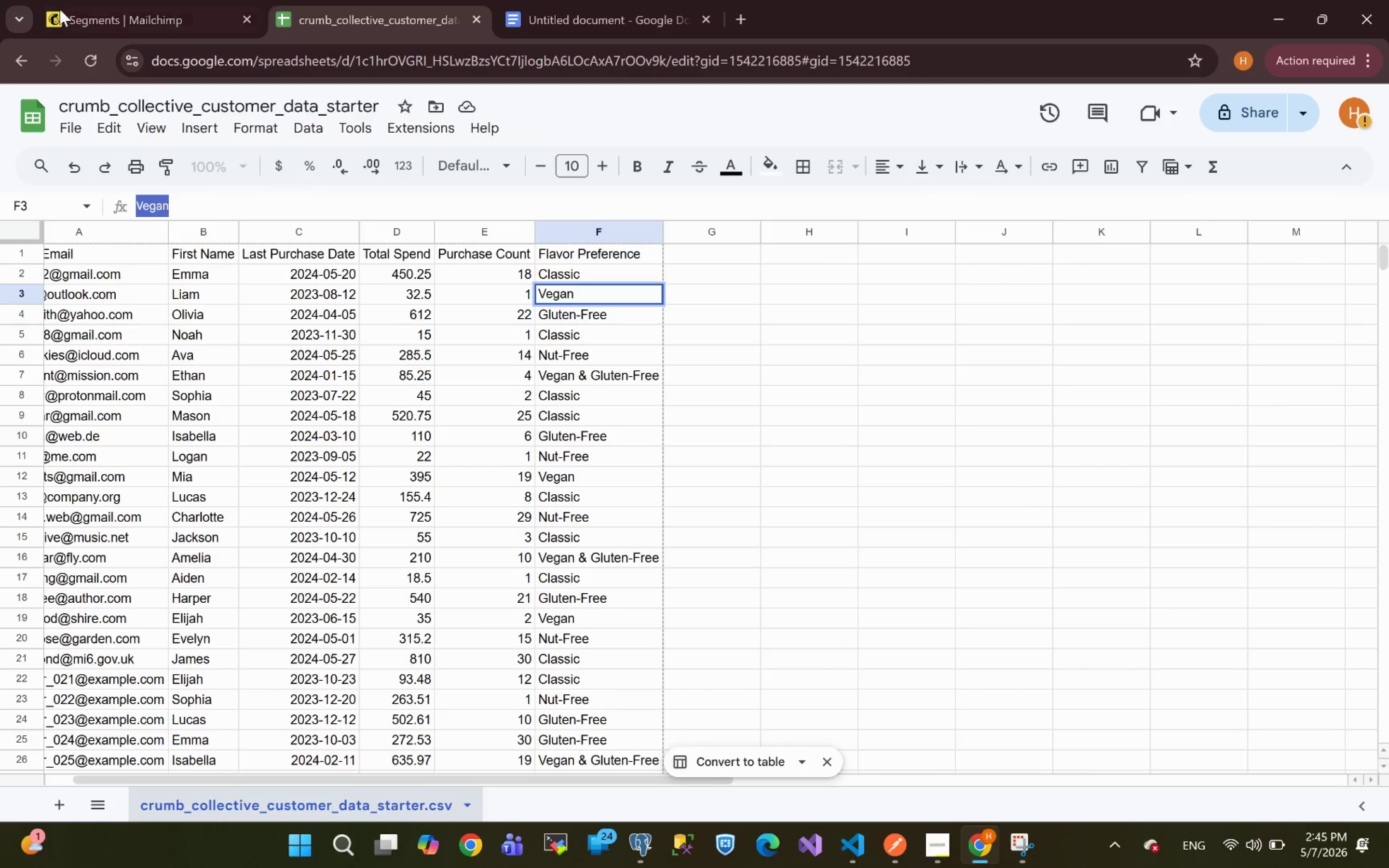 
left_click([73, 14])
 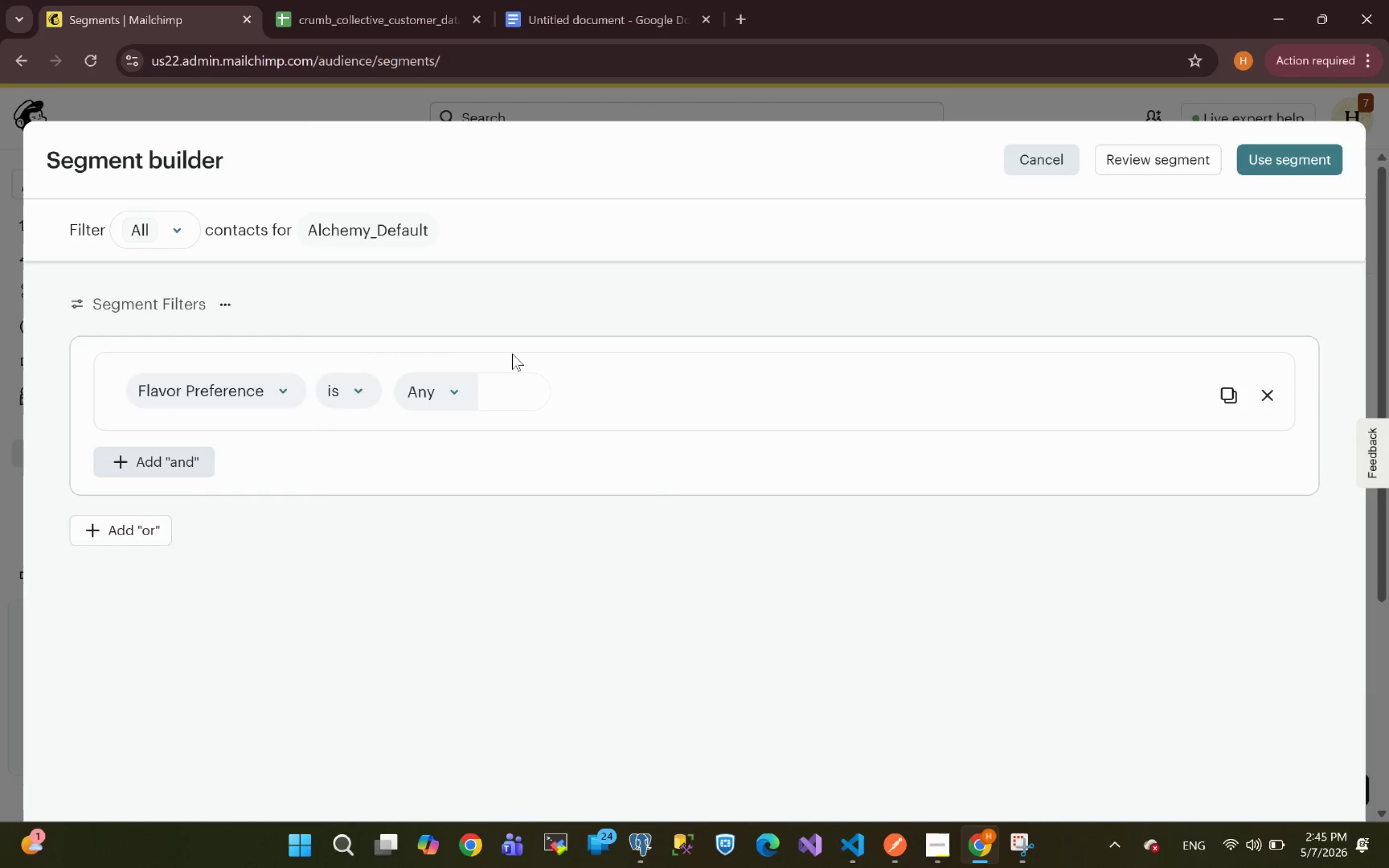 
key(Control+V)
 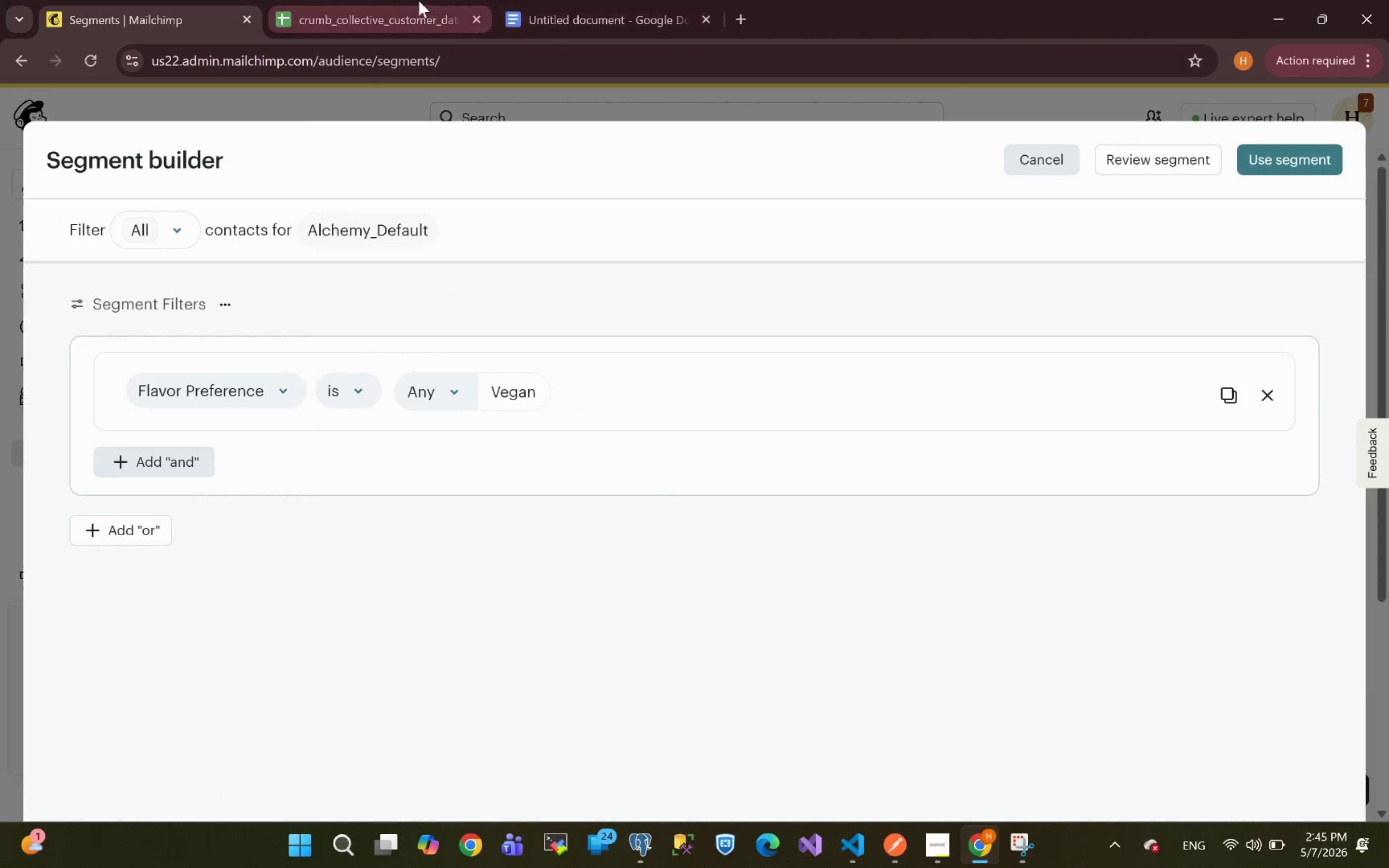 
left_click([394, 9])
 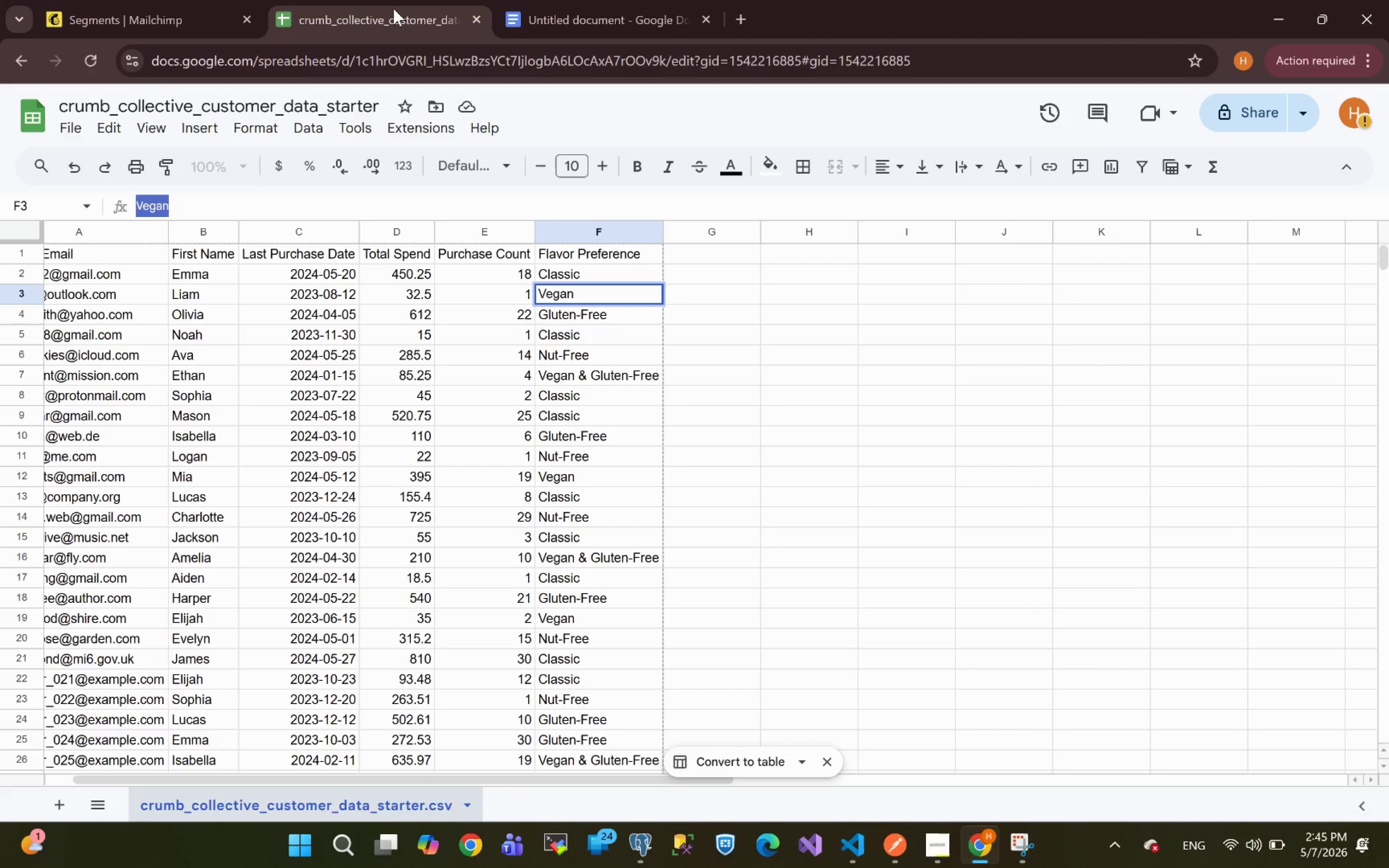 
wait(5.31)
 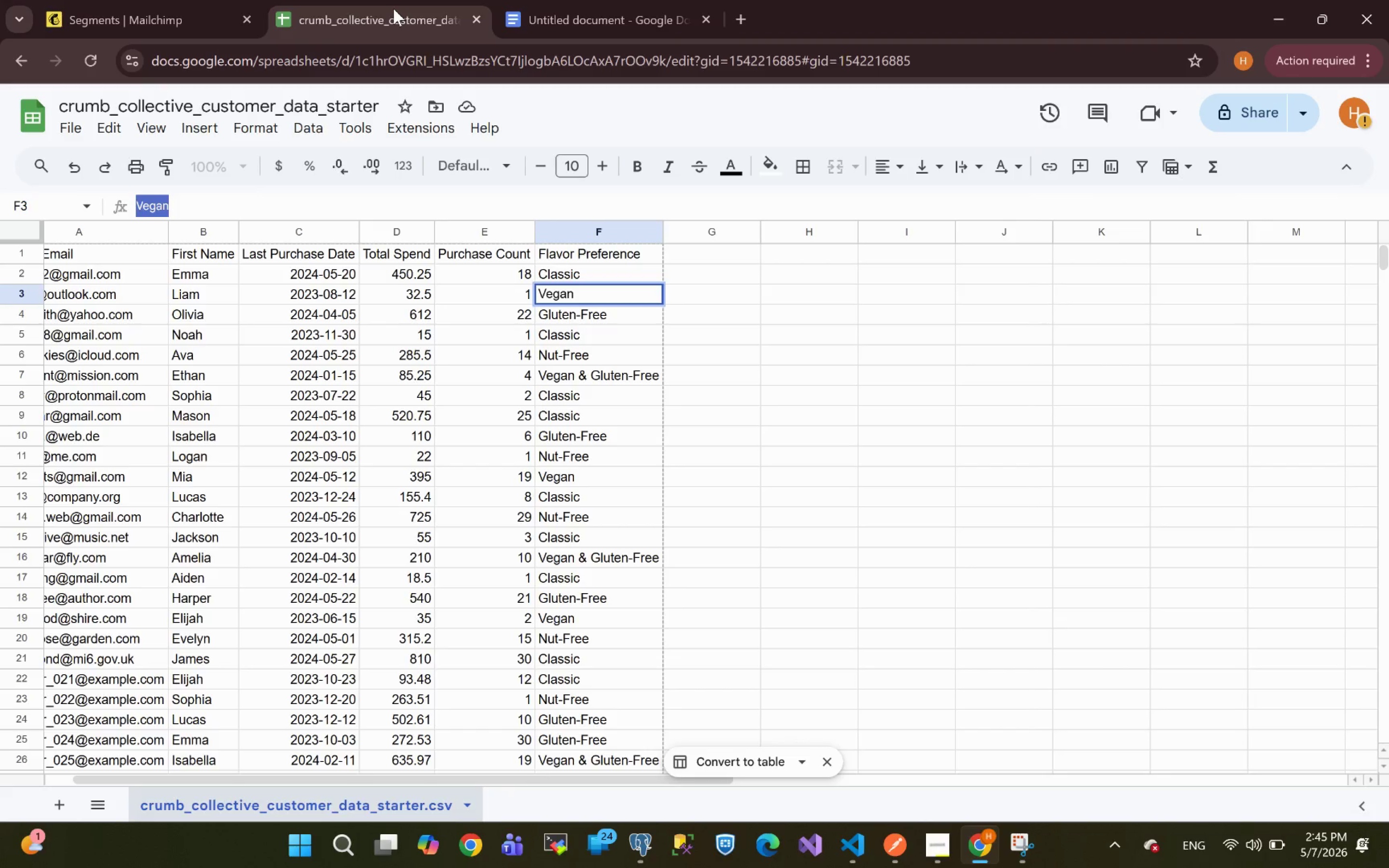 
left_click([126, 8])
 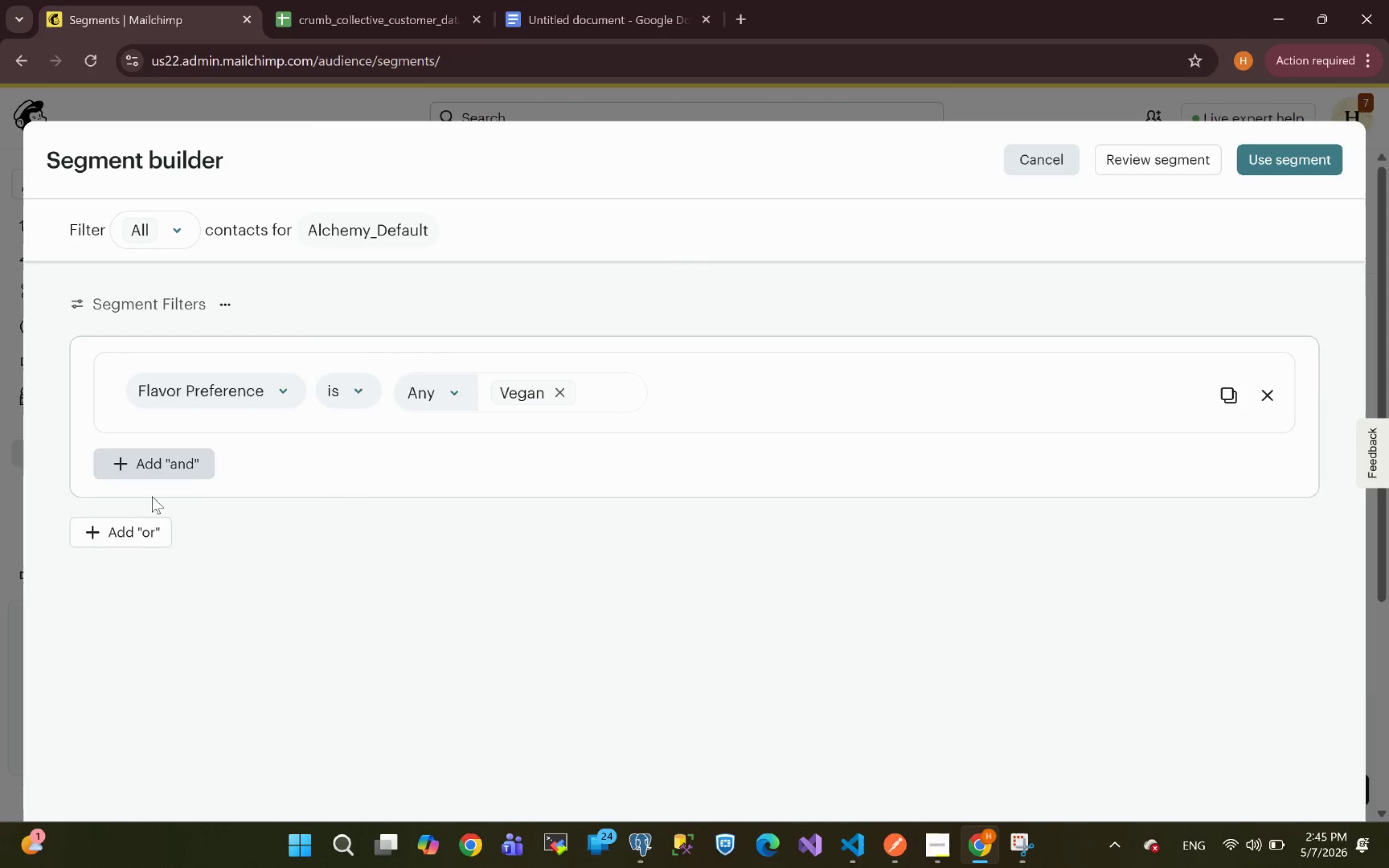 
left_click([145, 527])
 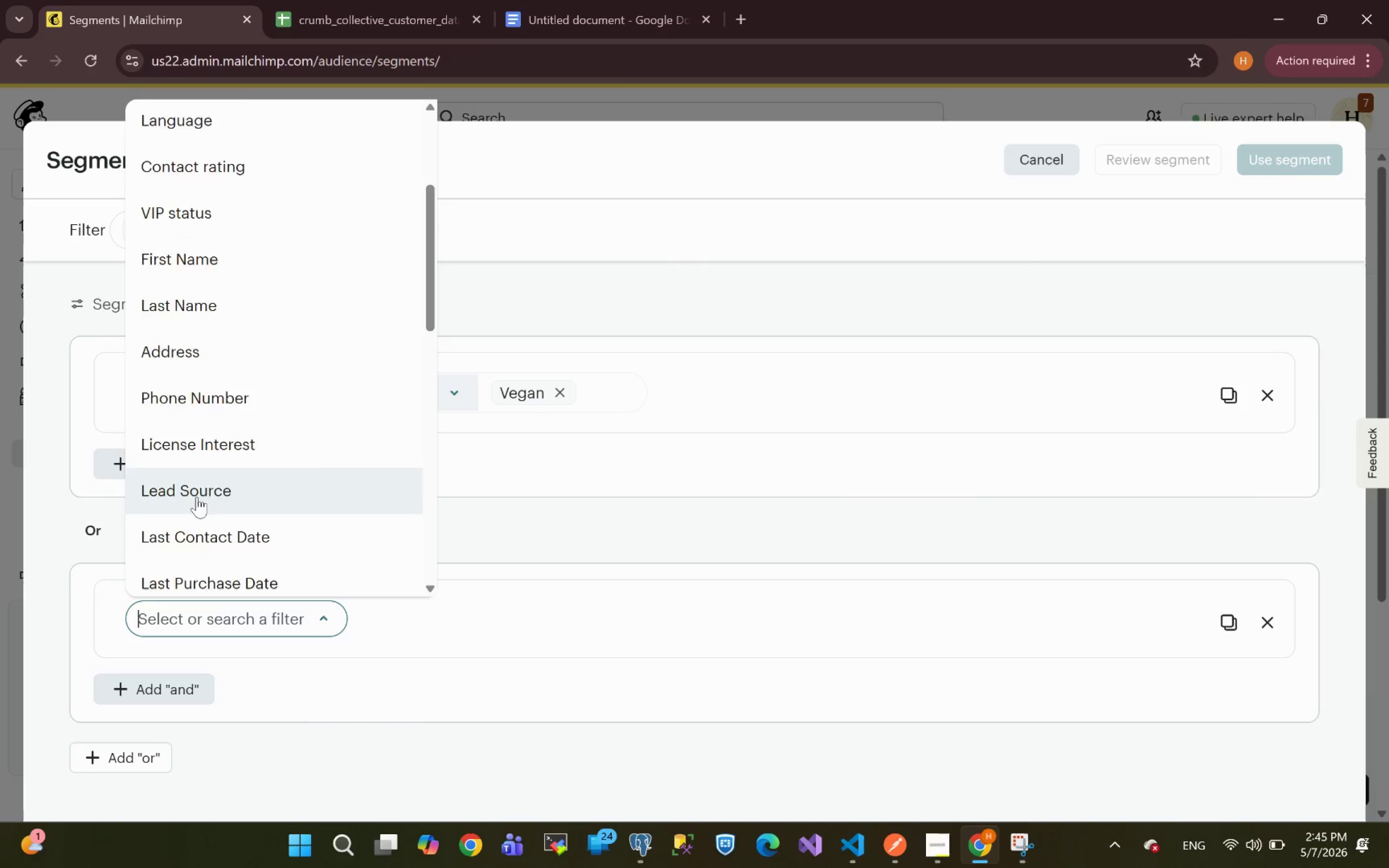 
wait(5.08)
 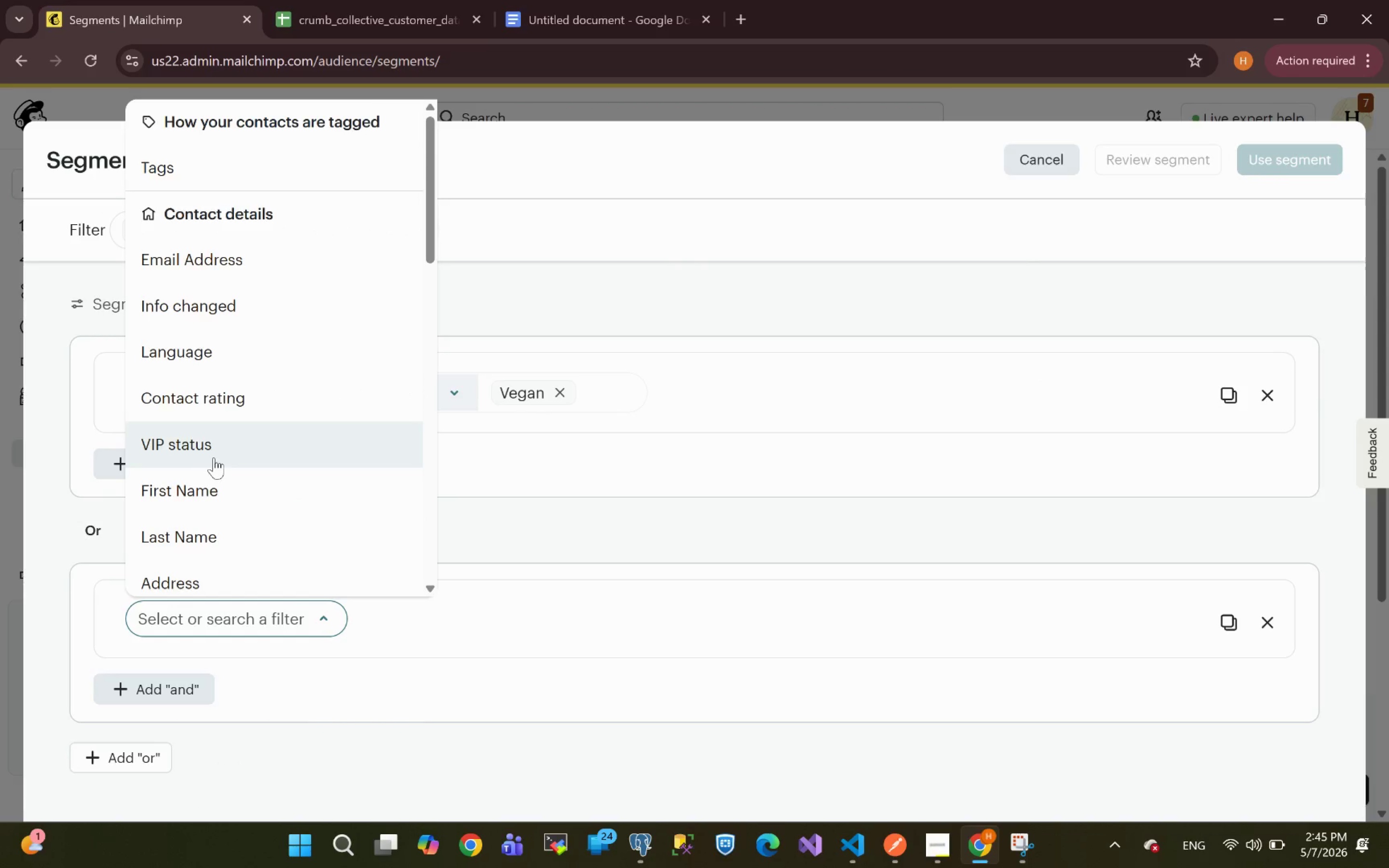 
left_click([227, 438])
 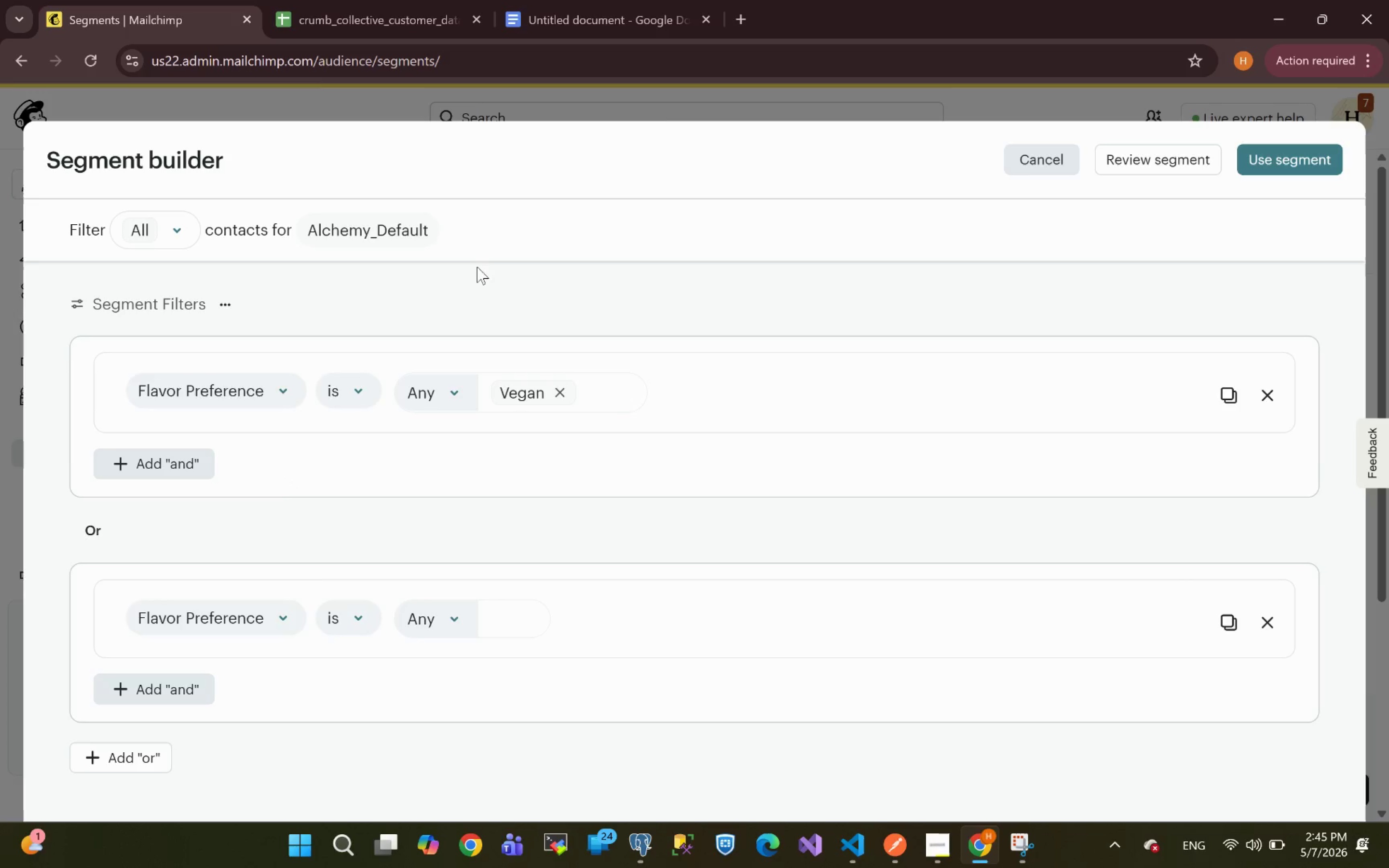 
left_click([379, 13])
 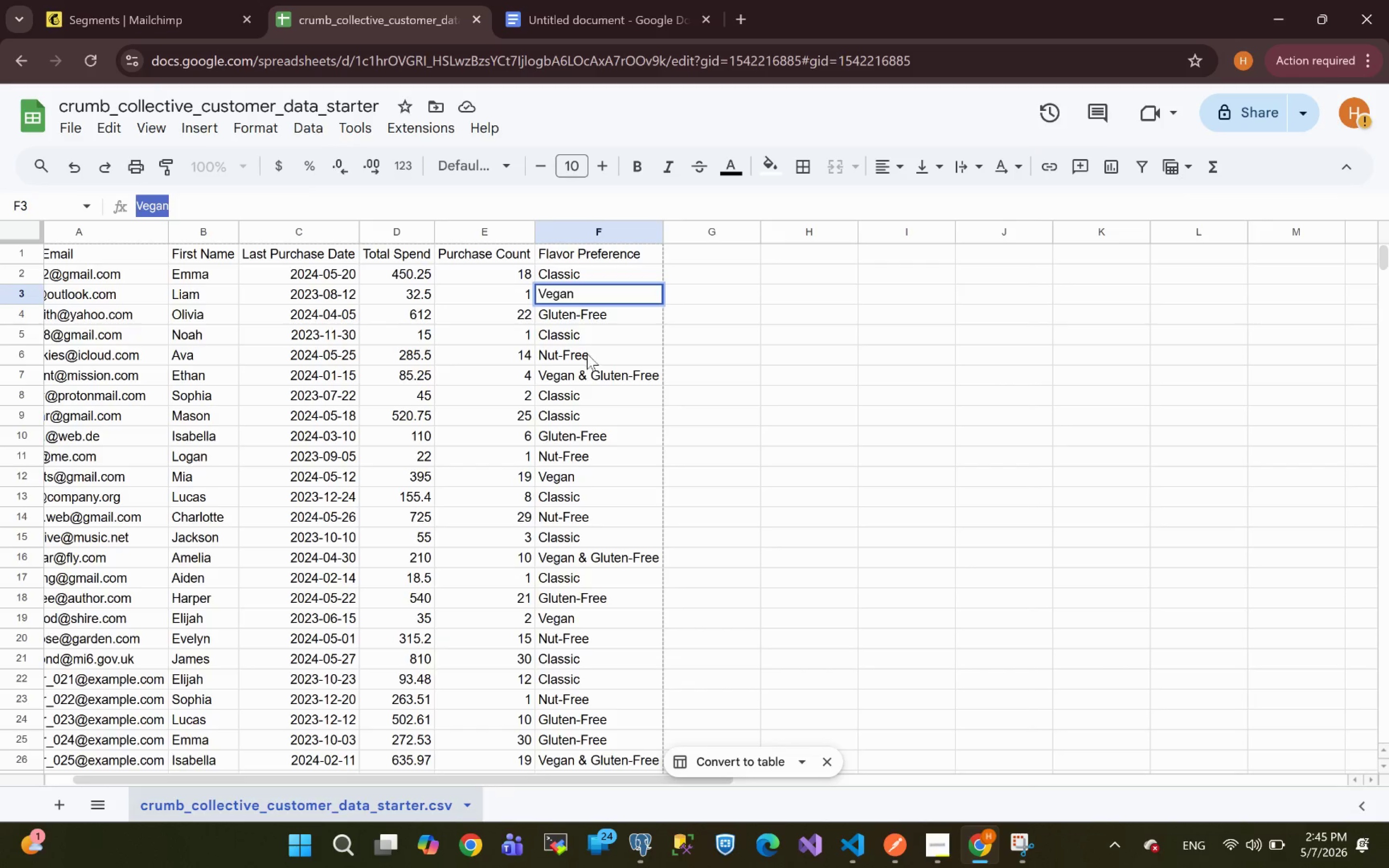 
left_click([566, 358])
 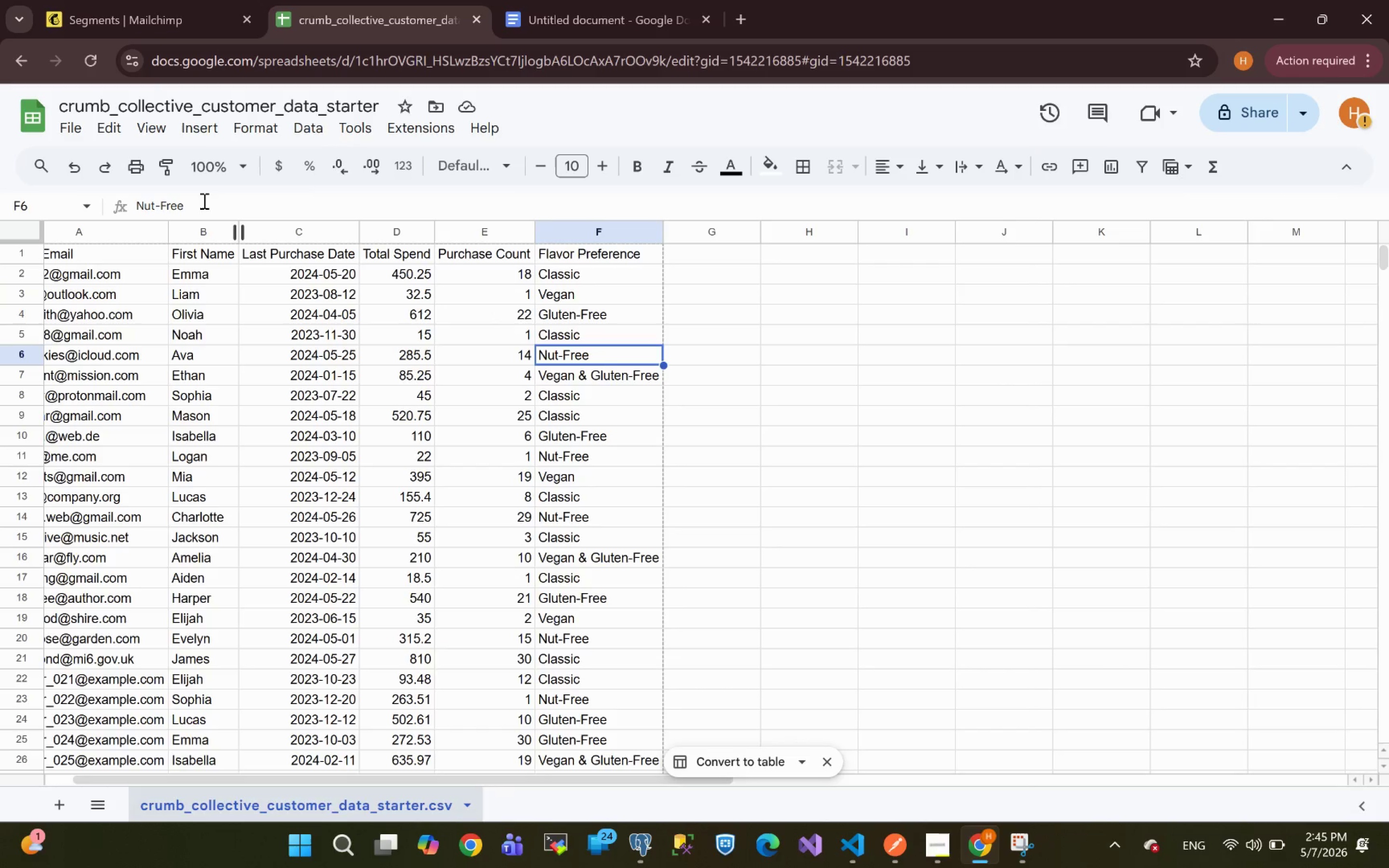 
left_click_drag(start_coordinate=[198, 202], to_coordinate=[55, 218])
 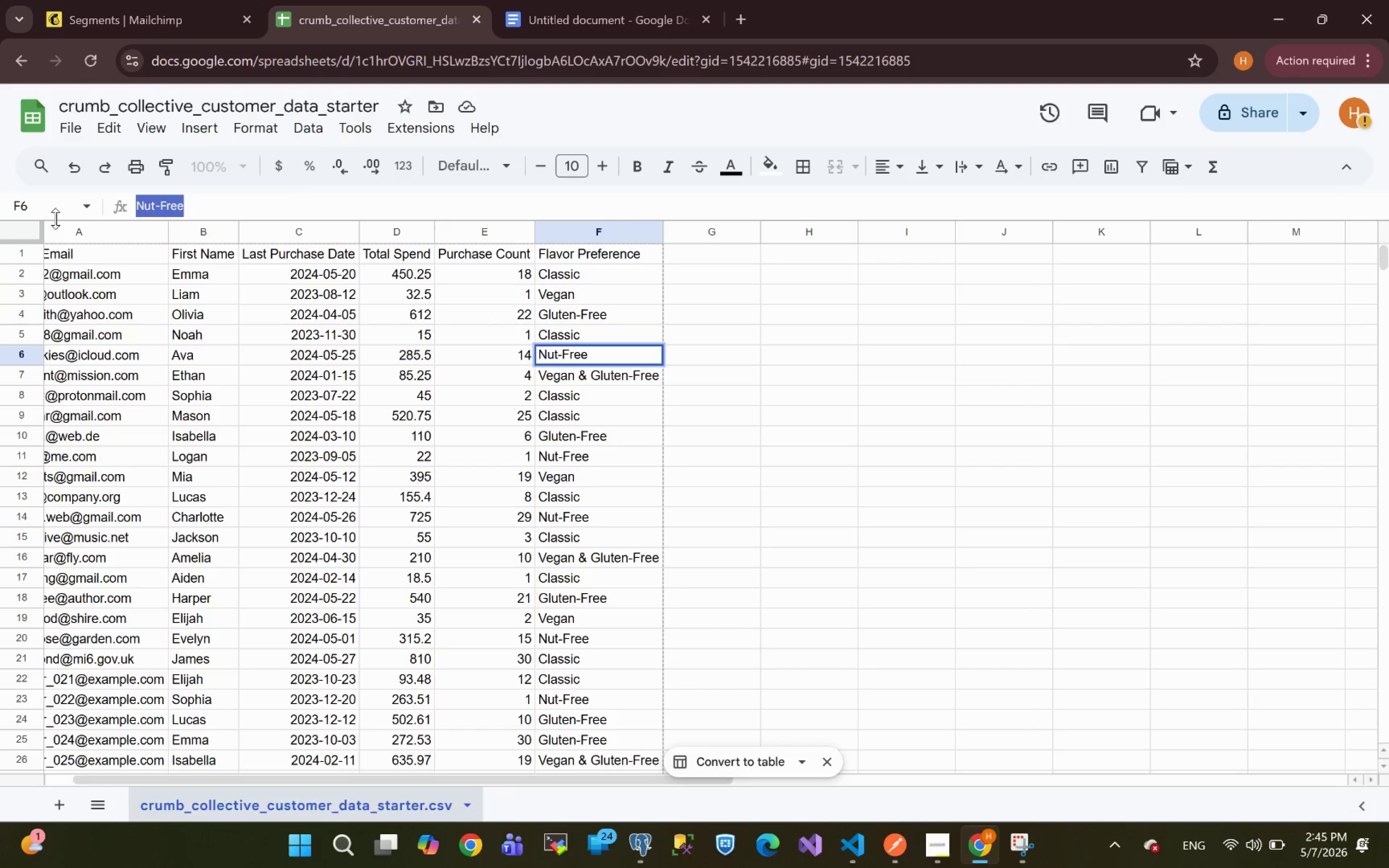 
key(Control+C)
 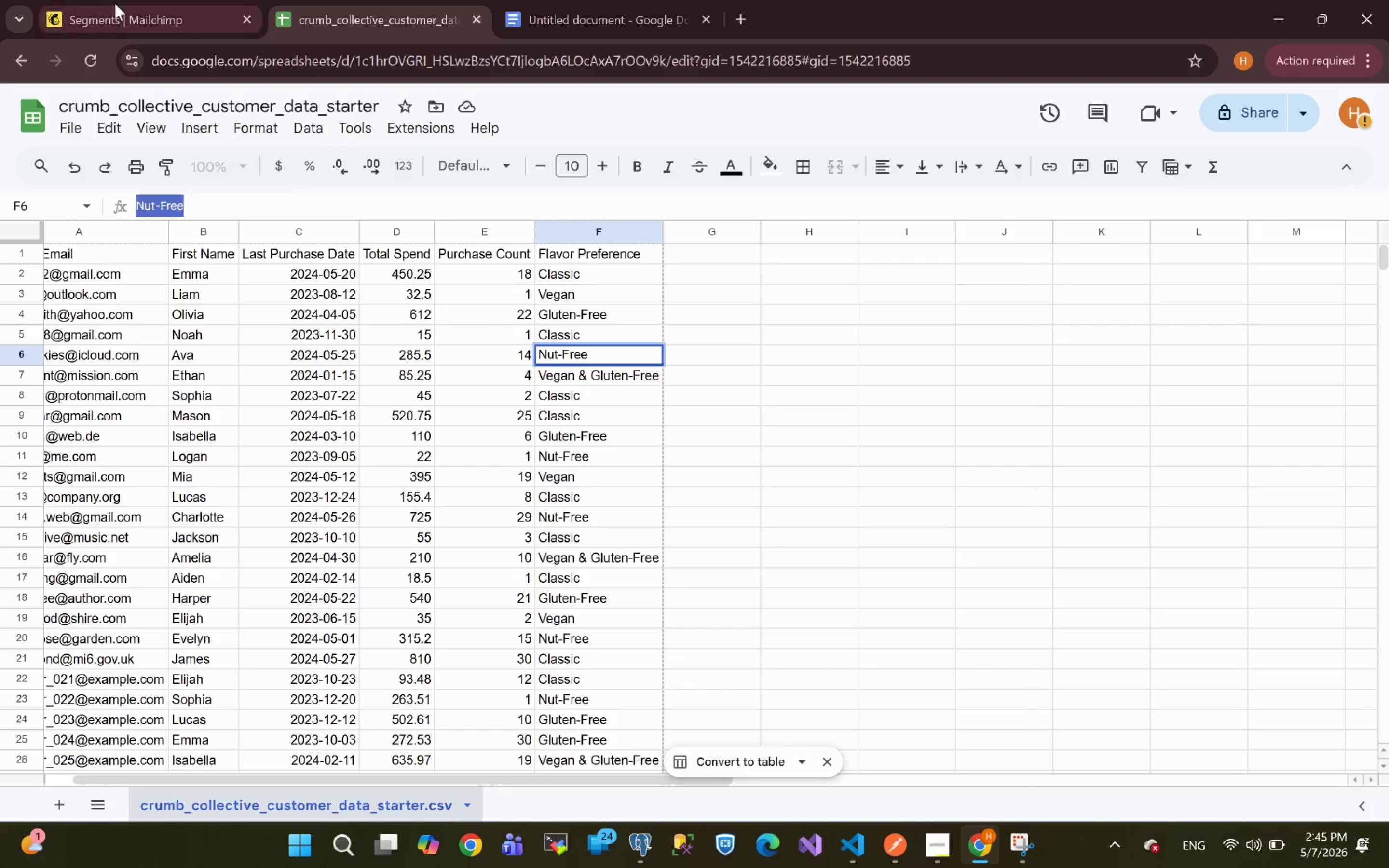 
left_click([121, 12])
 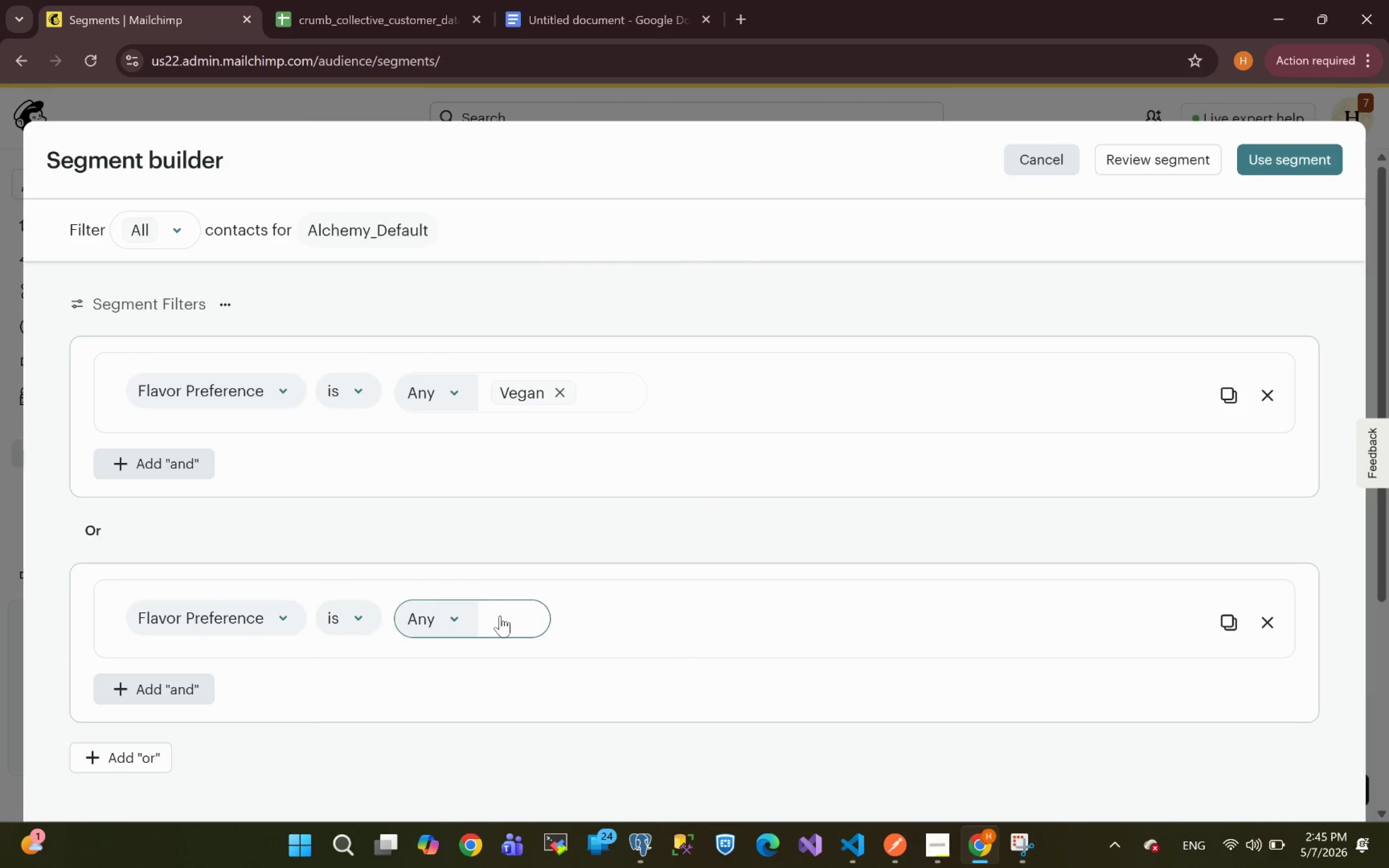 
key(Control+V)
 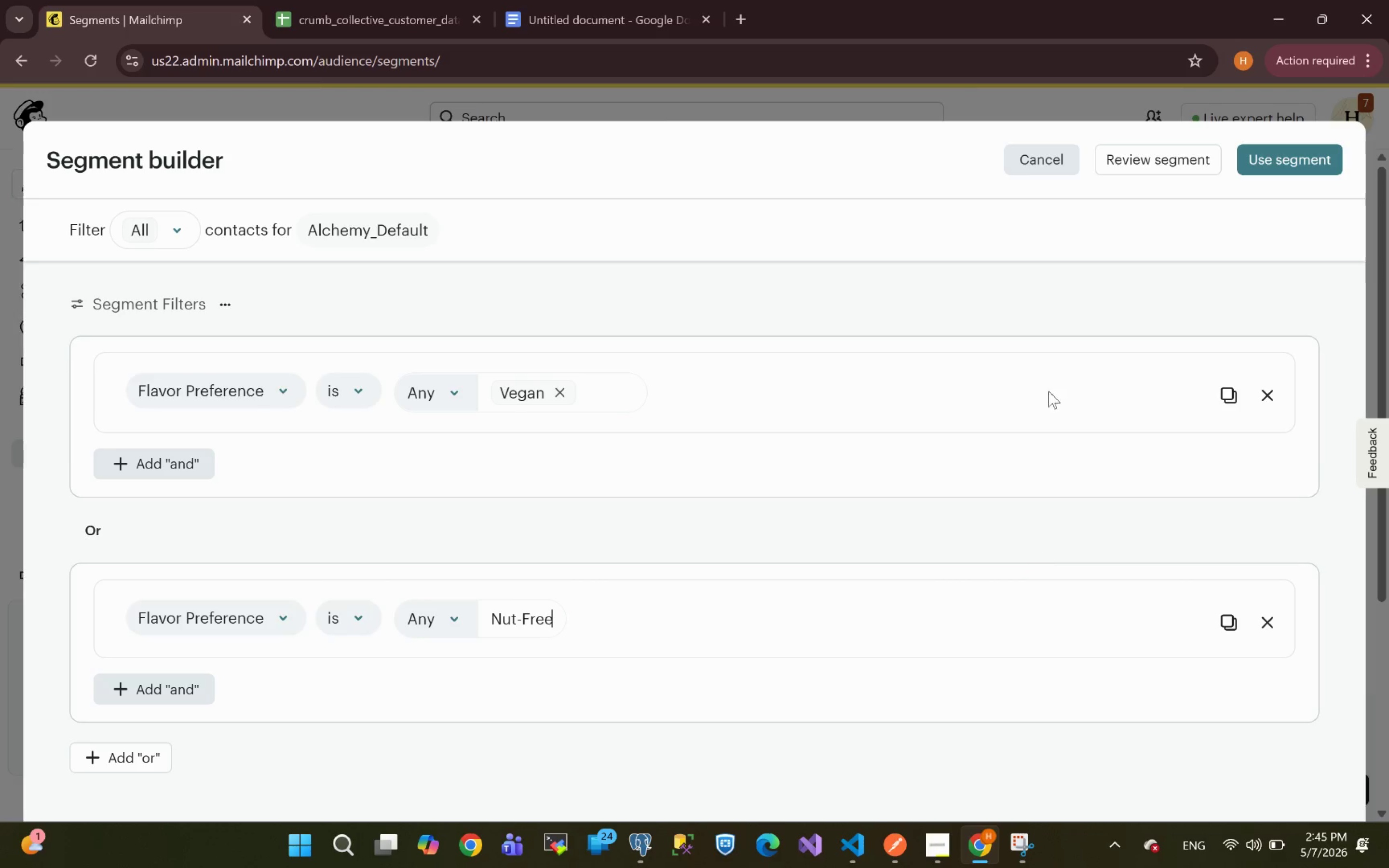 
wait(7.2)
 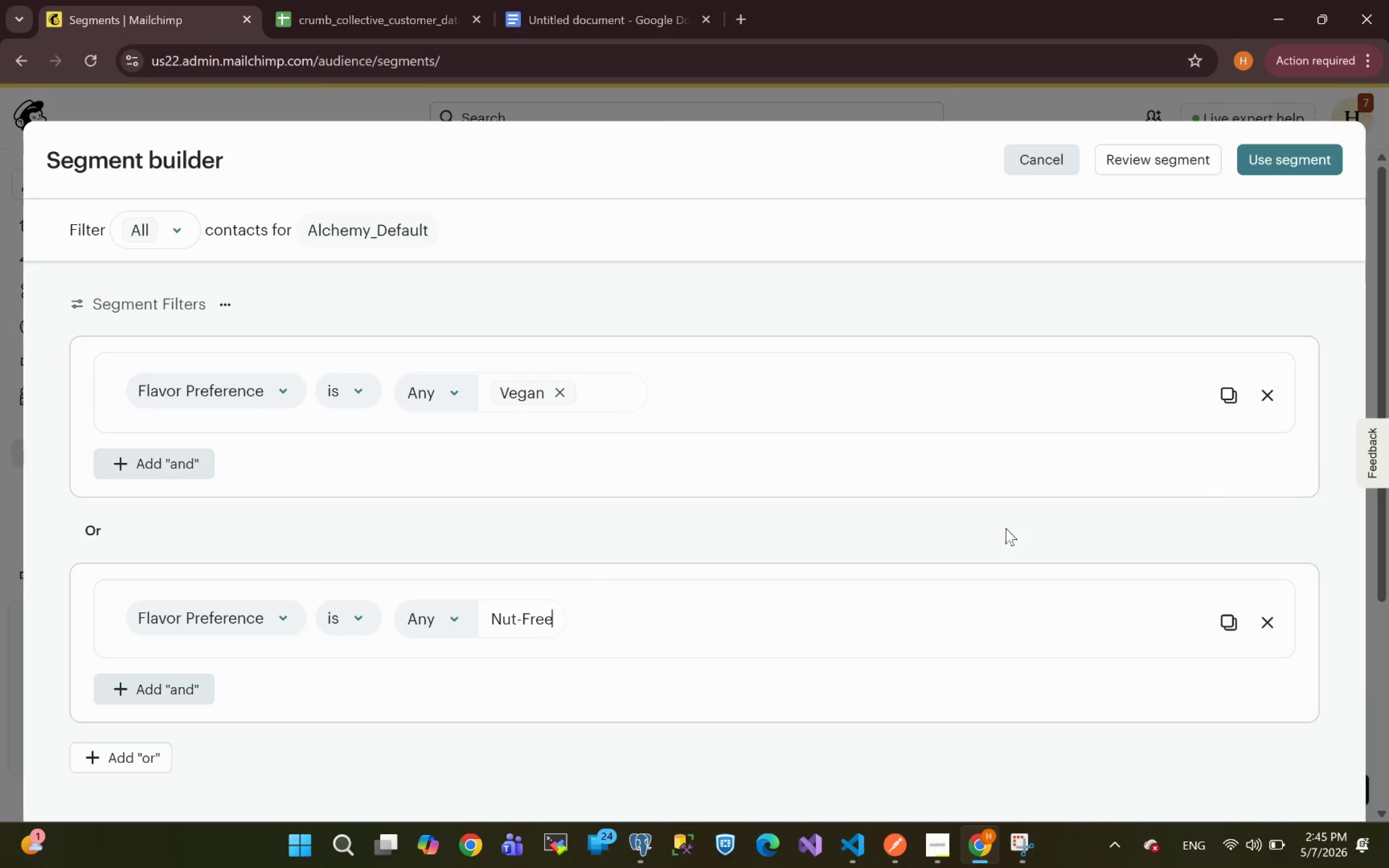 
left_click([1138, 157])
 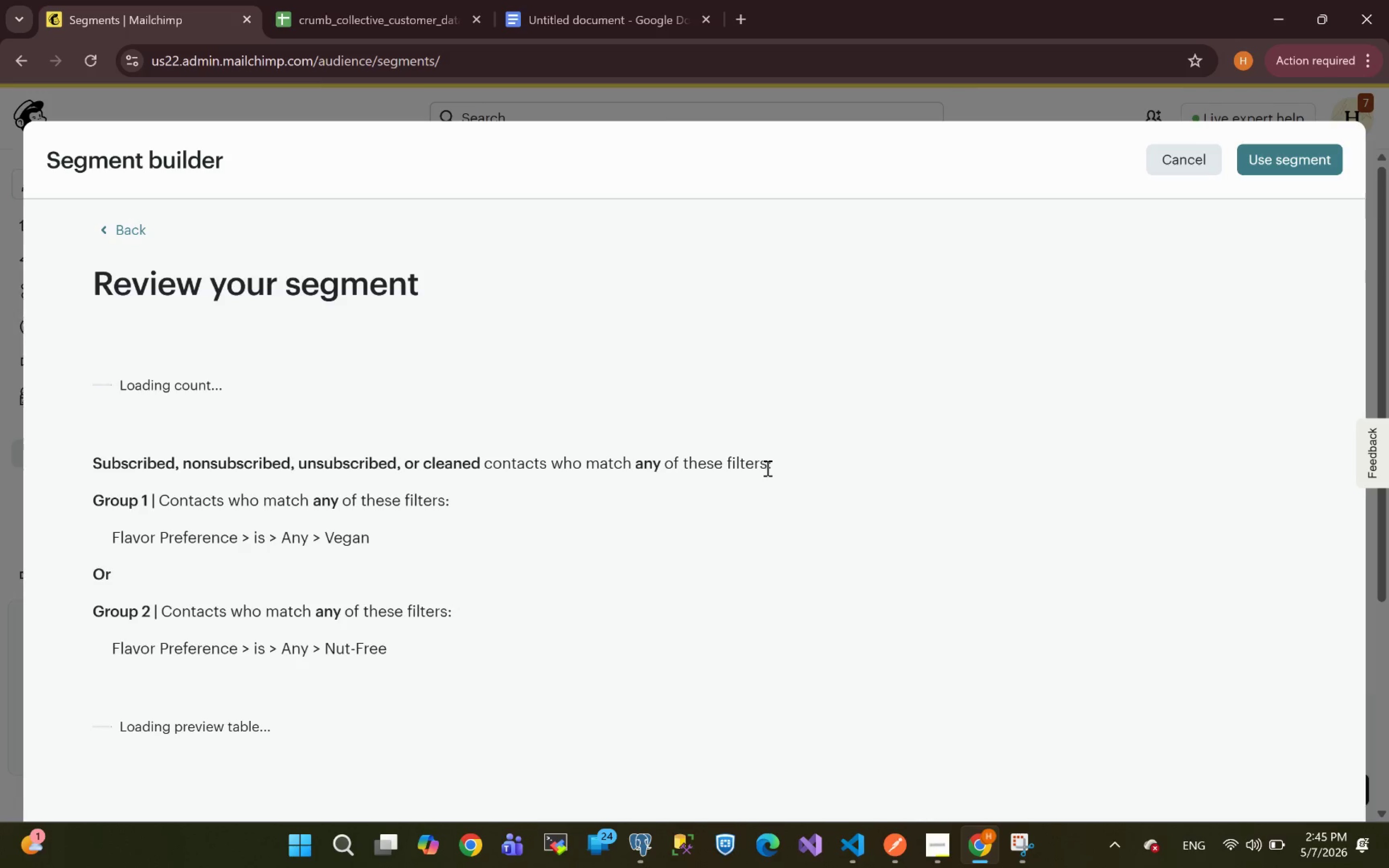 
mouse_move([1022, 848])
 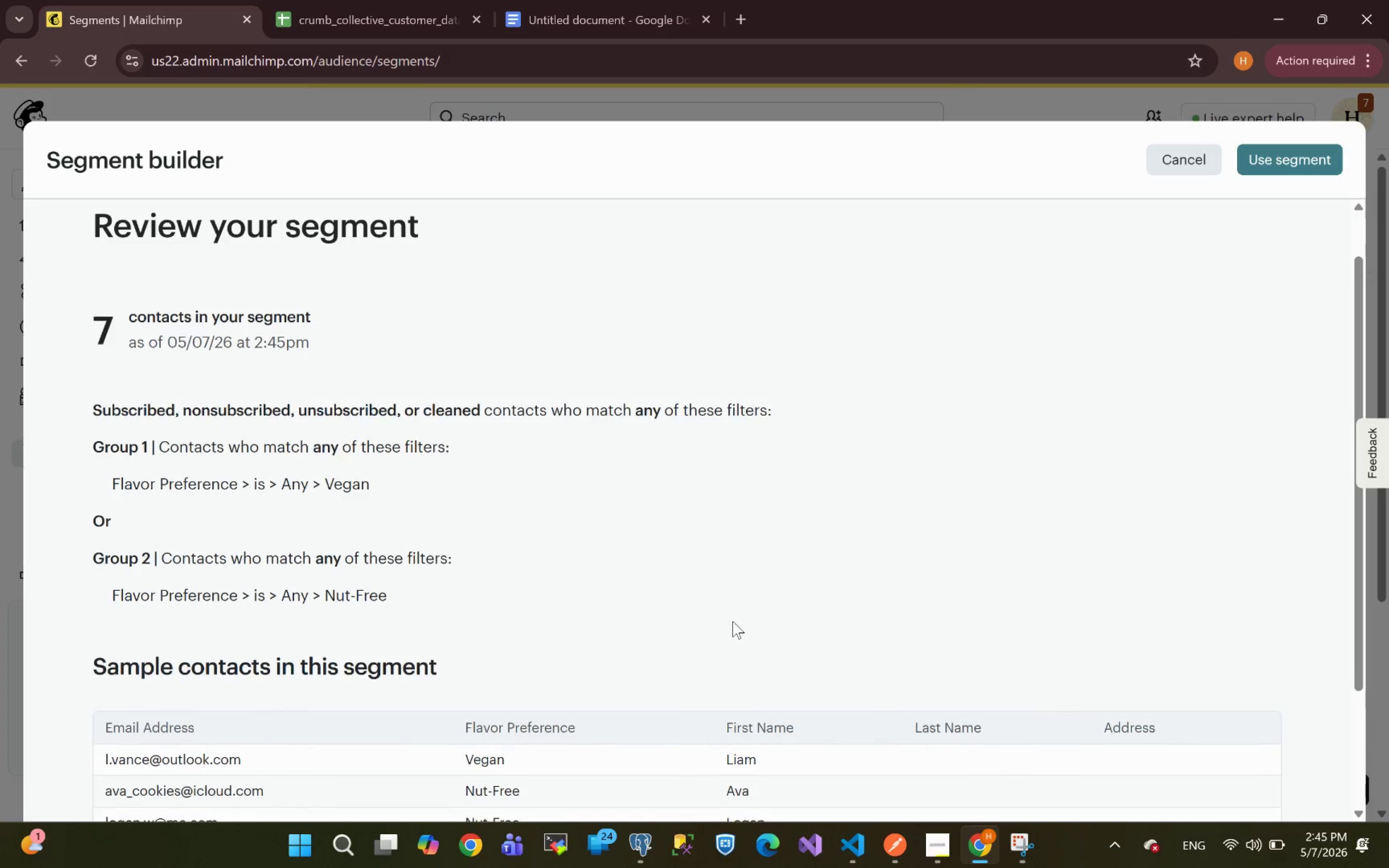 
mouse_move([1018, 838])
 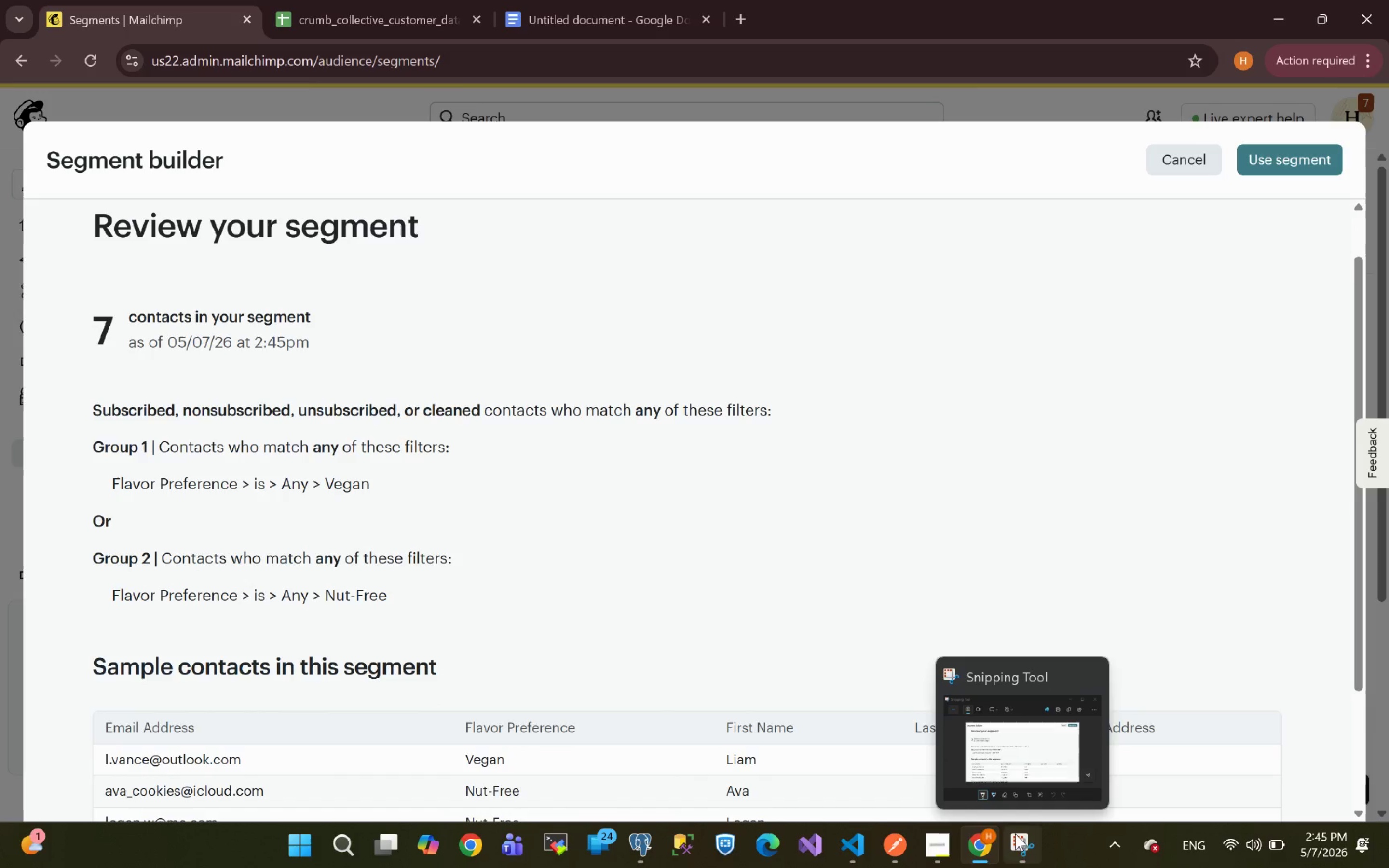 
left_click([1015, 834])
 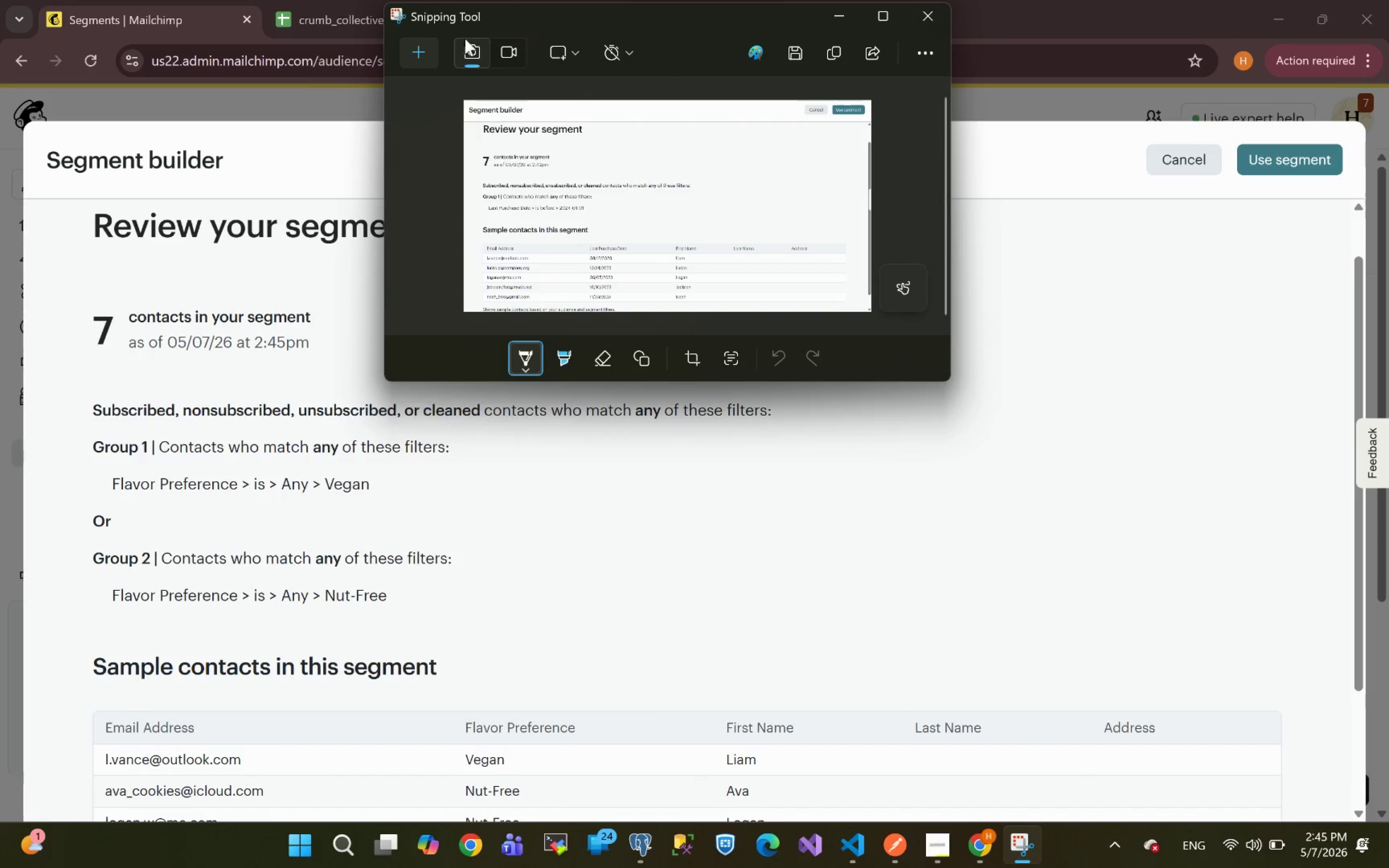 
left_click([417, 56])
 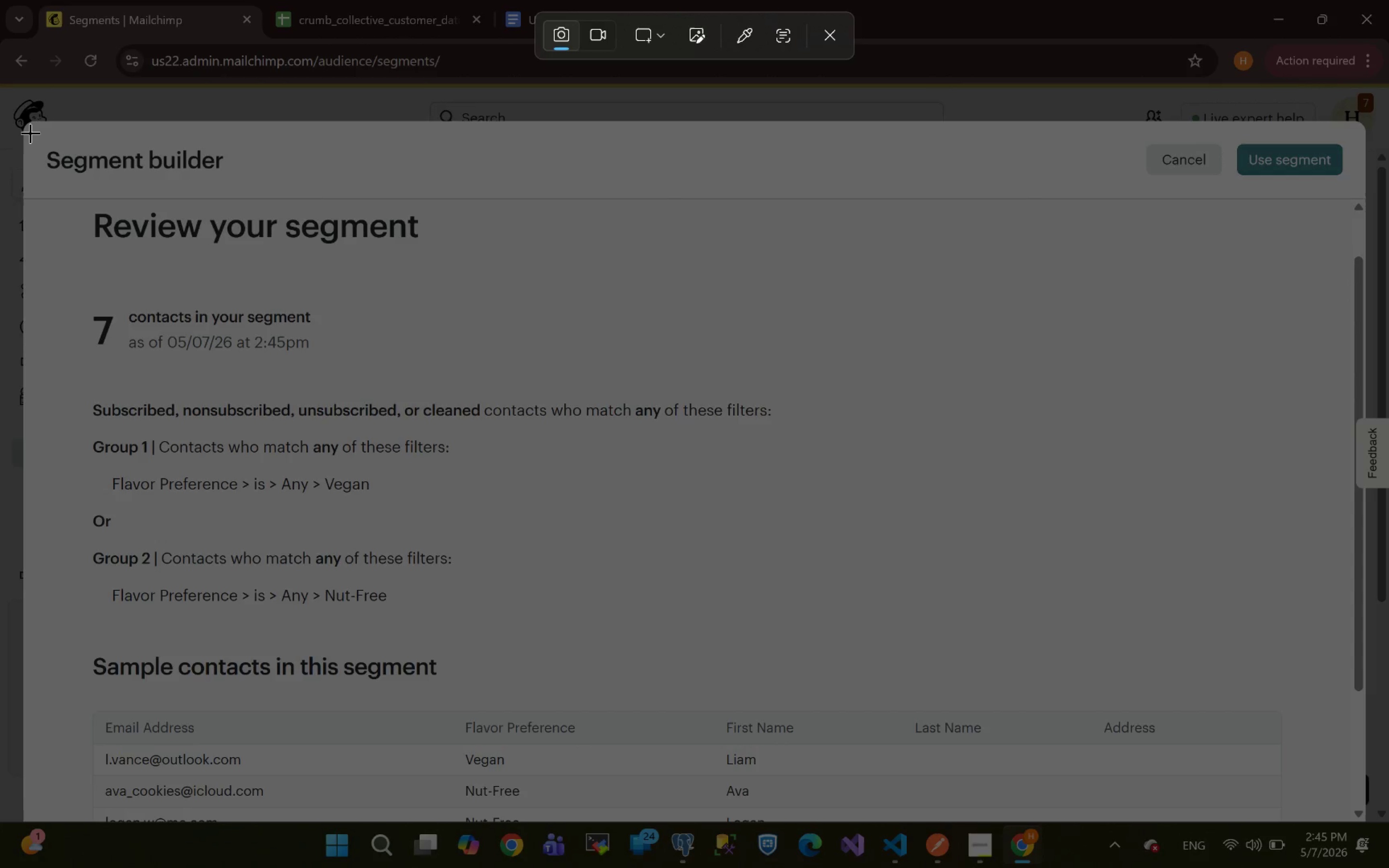 
left_click_drag(start_coordinate=[31, 128], to_coordinate=[1360, 820])
 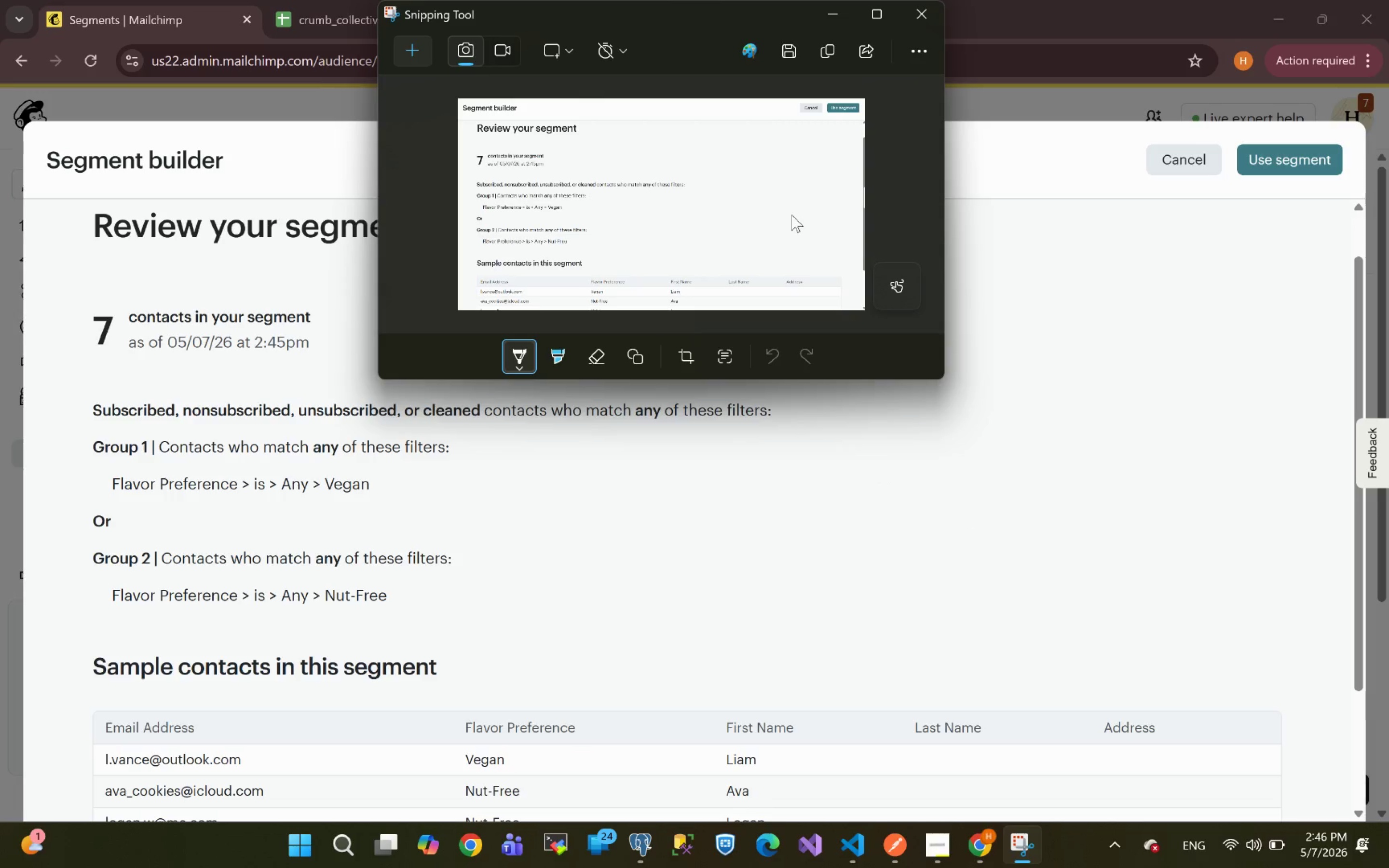 
left_click([789, 48])
 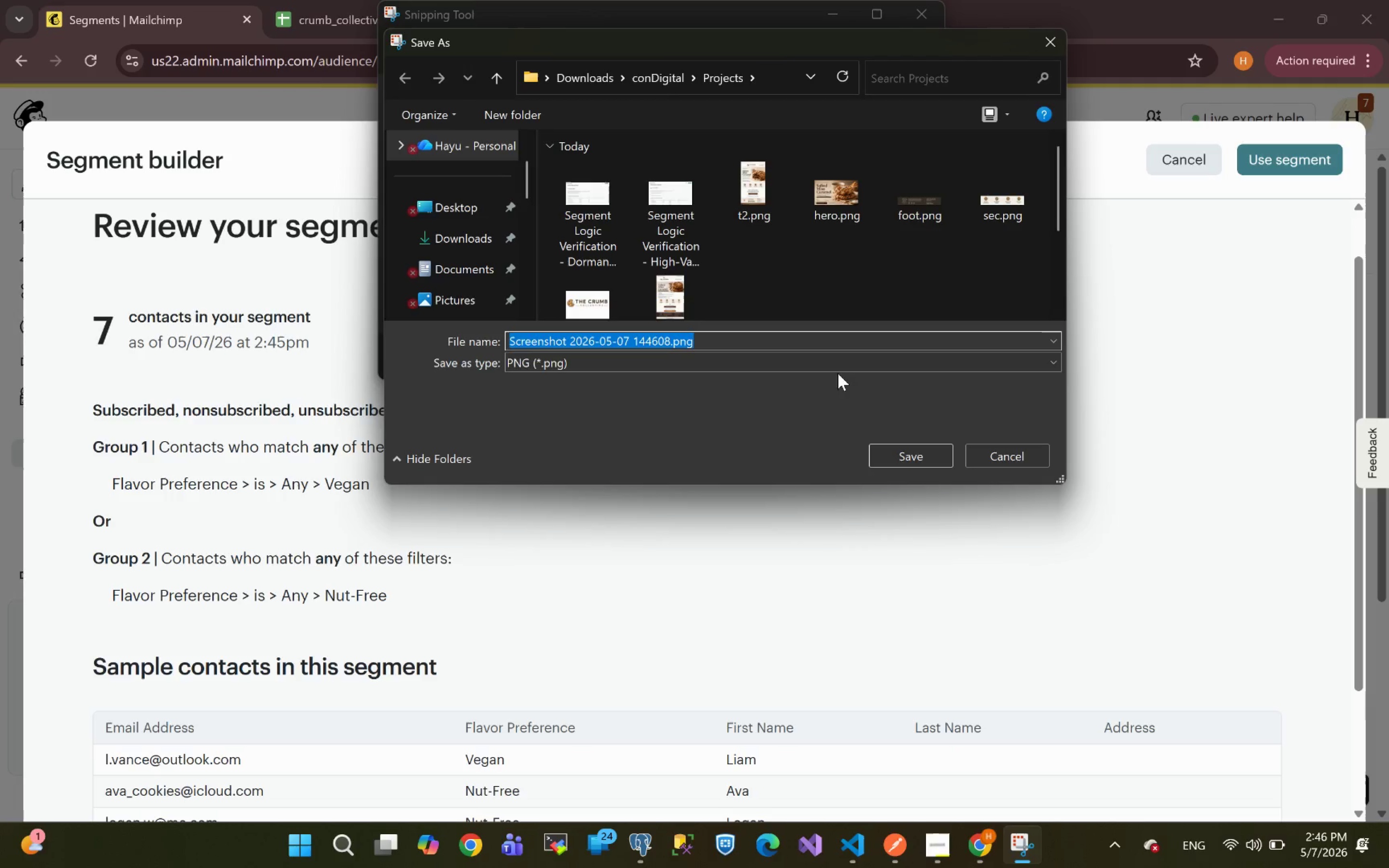 
key(Meta+V)
 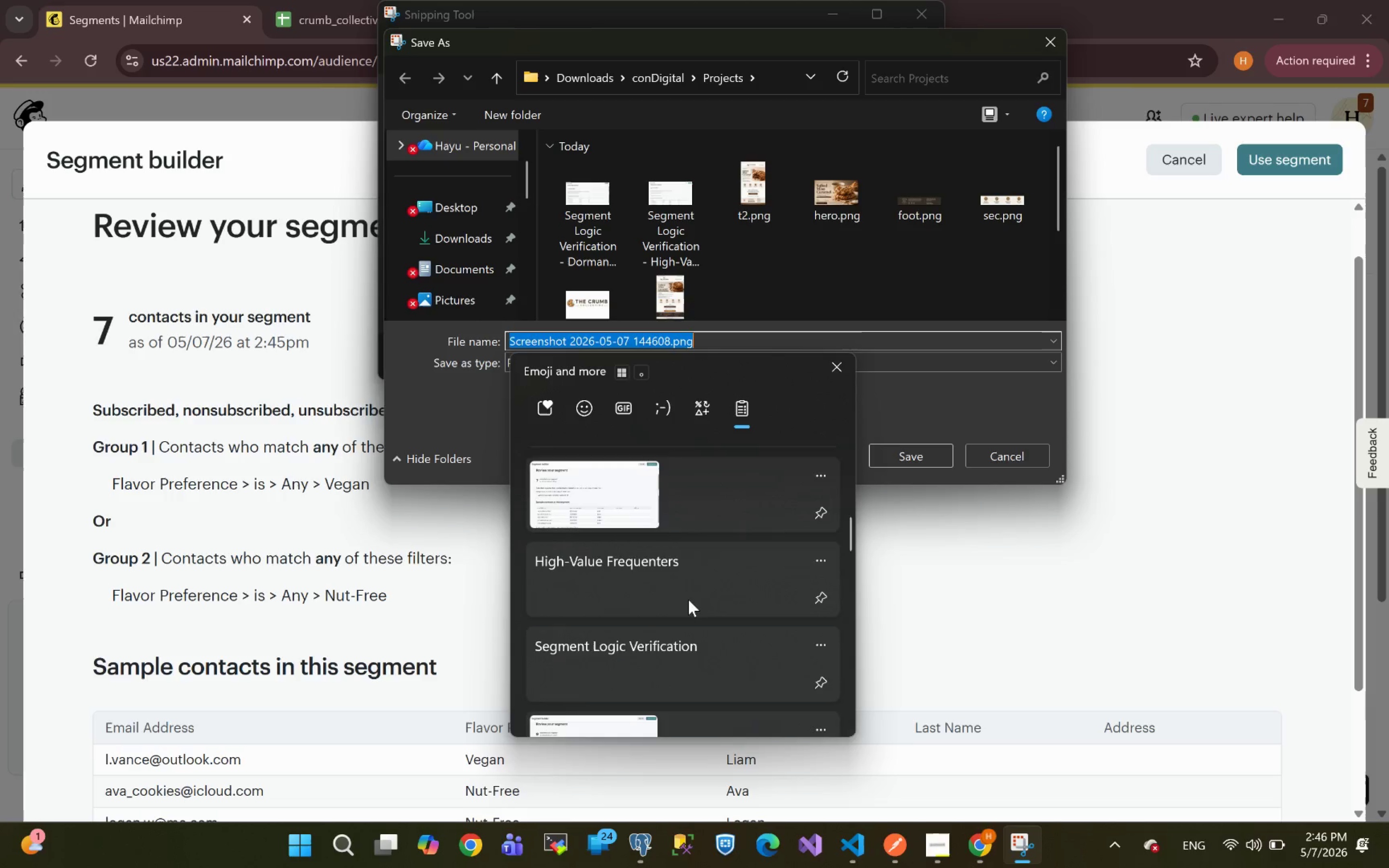 
wait(6.92)
 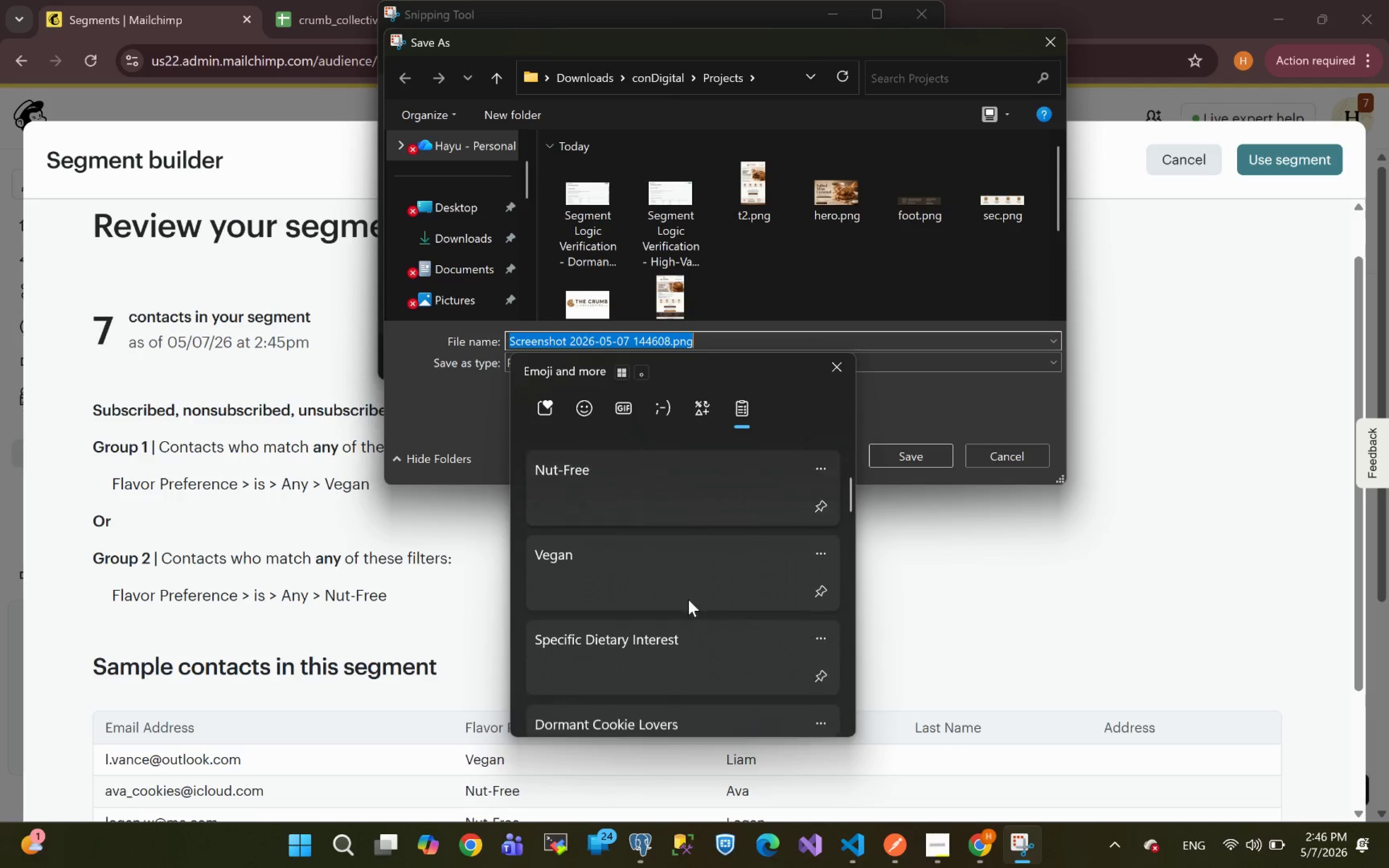 
left_click([688, 599])
 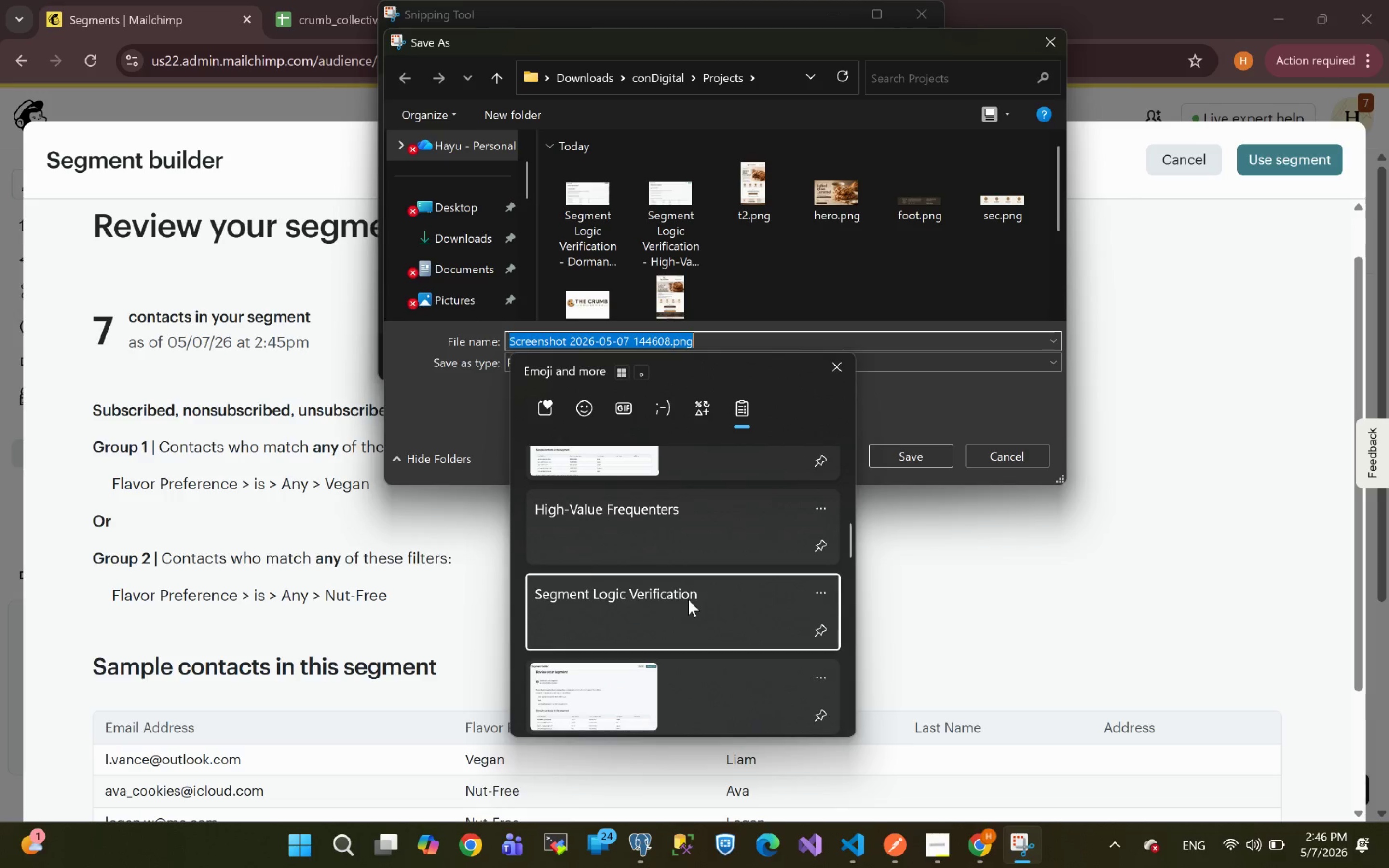 
key(Control+ControlLeft)
 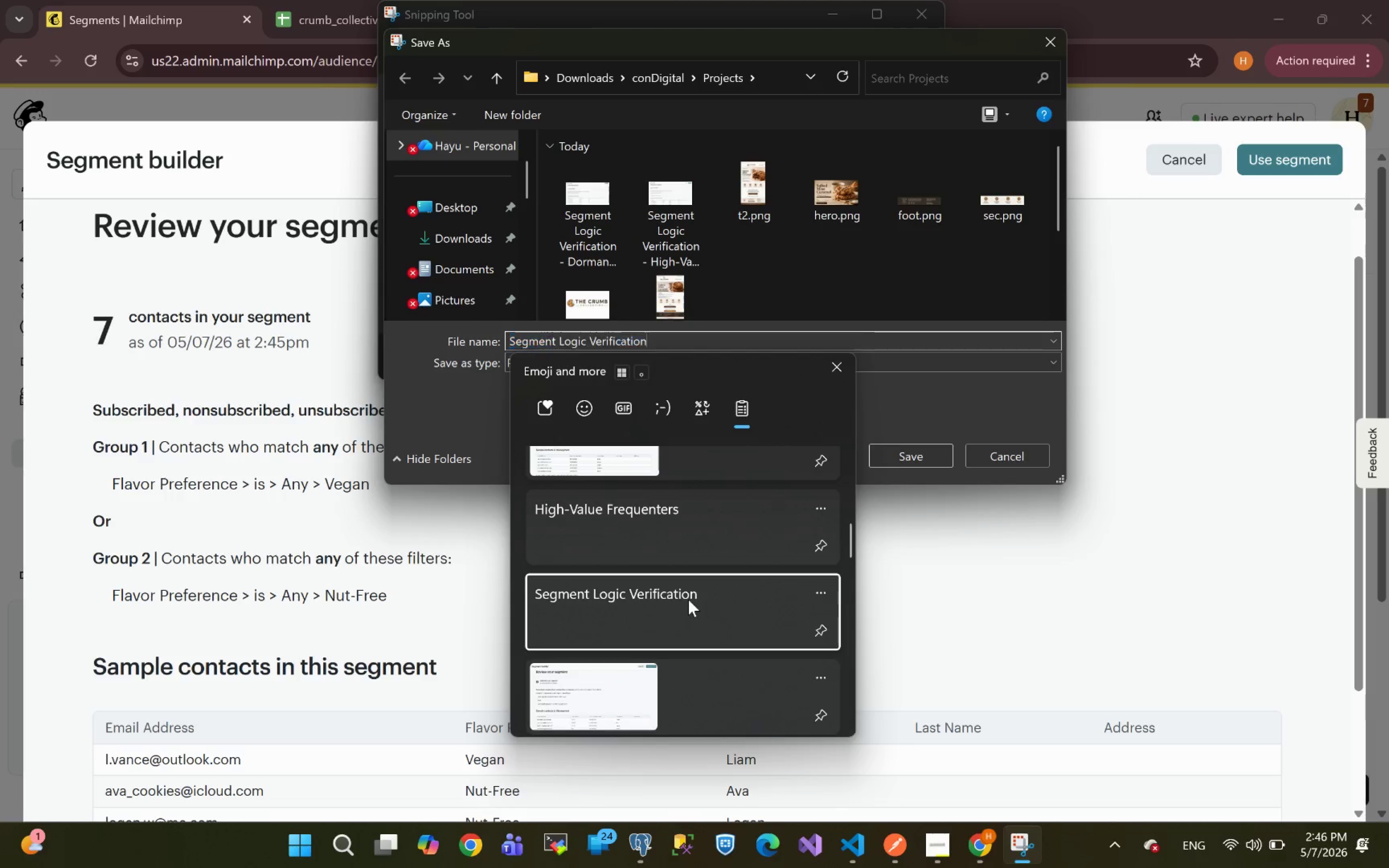 
key(Control+V)
 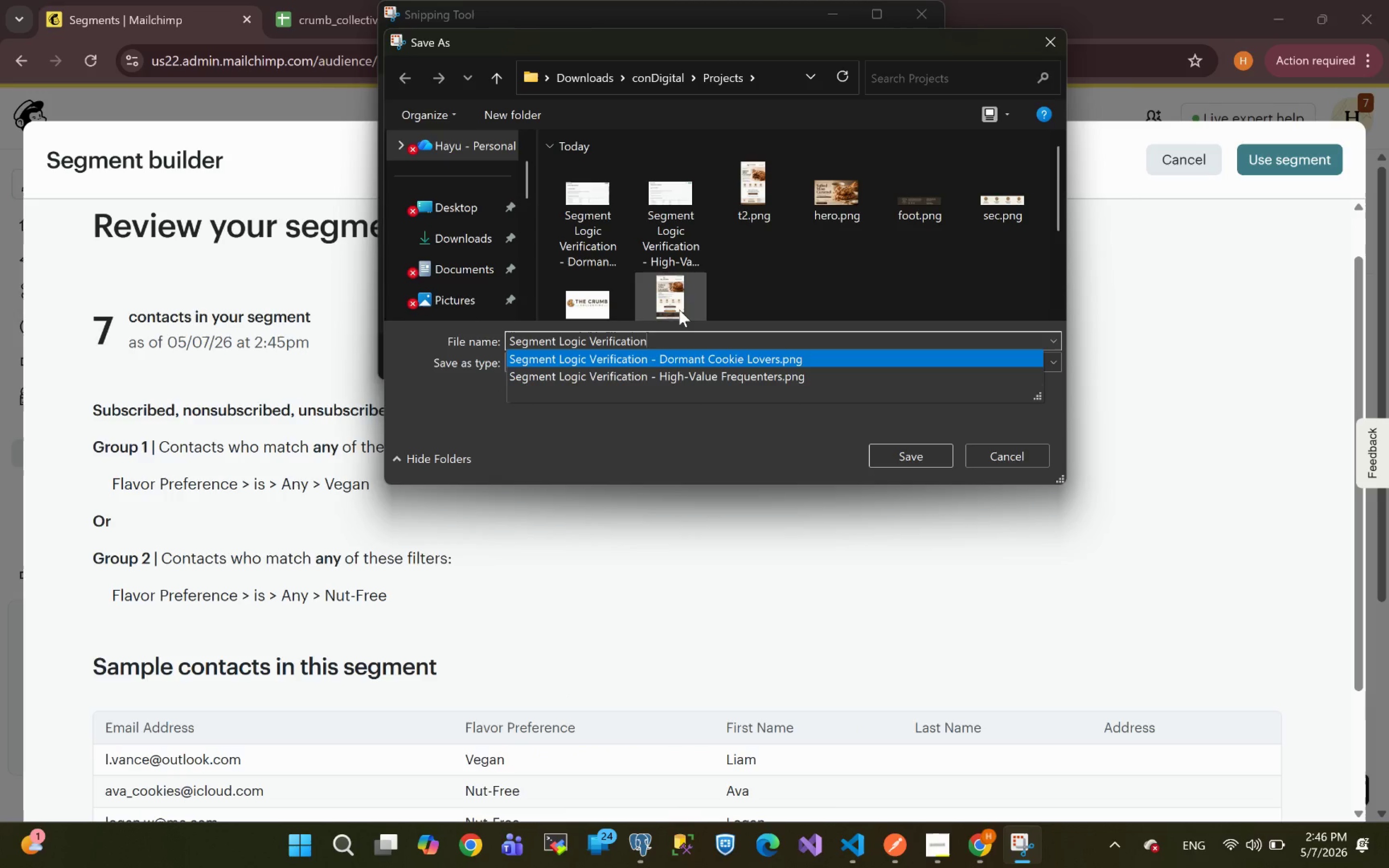 
key(Space)
 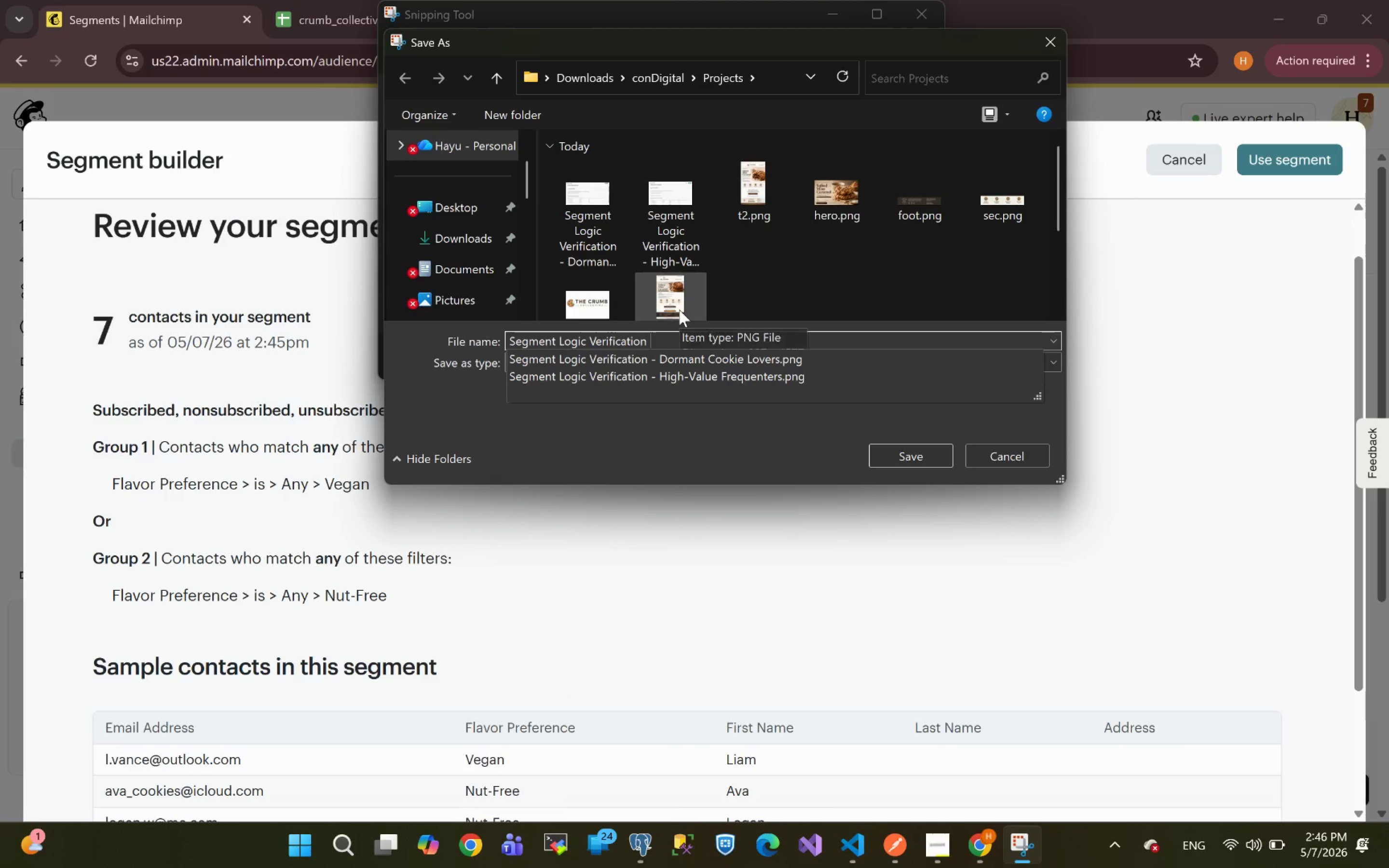 
key(Minus)
 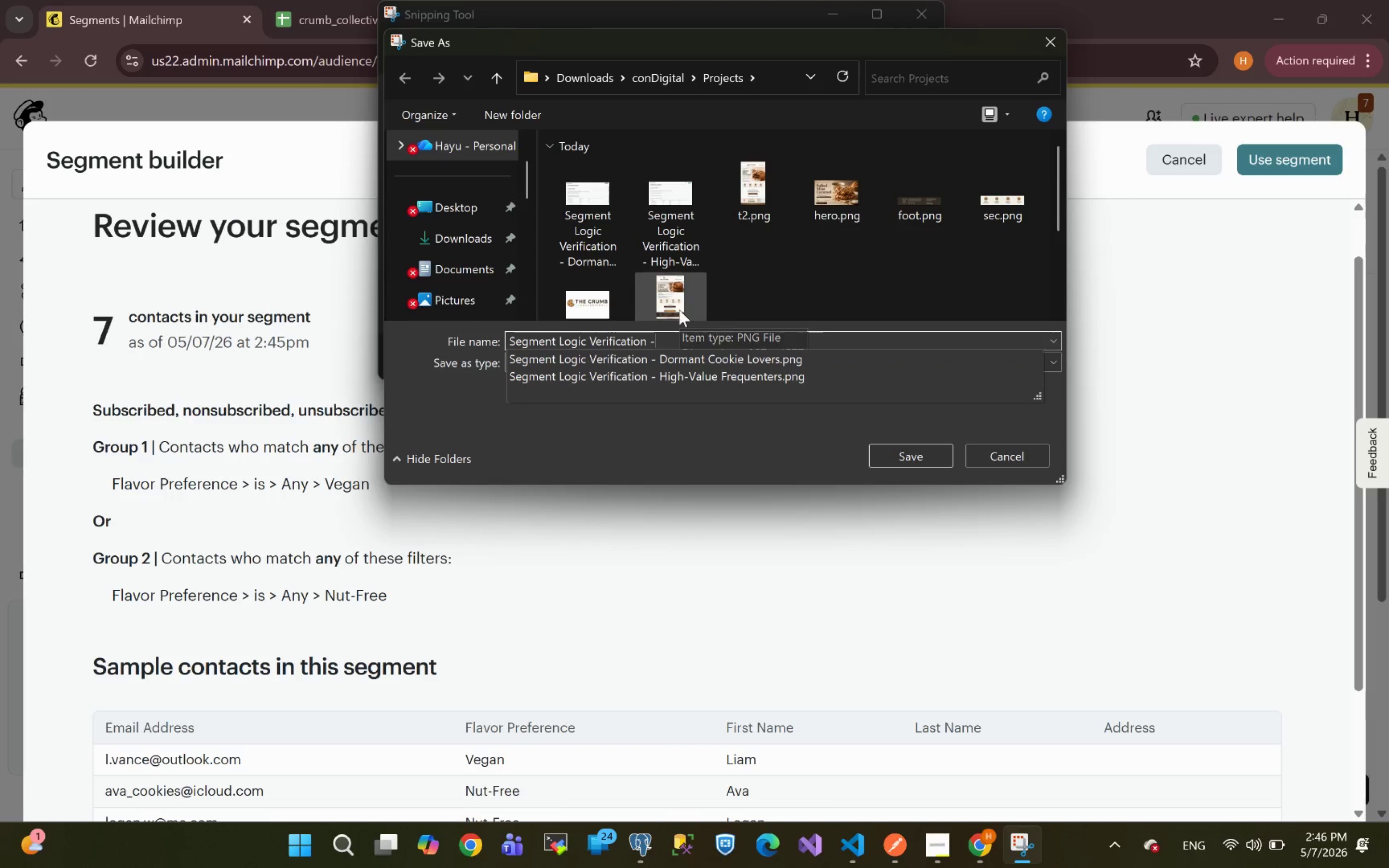 
key(Space)
 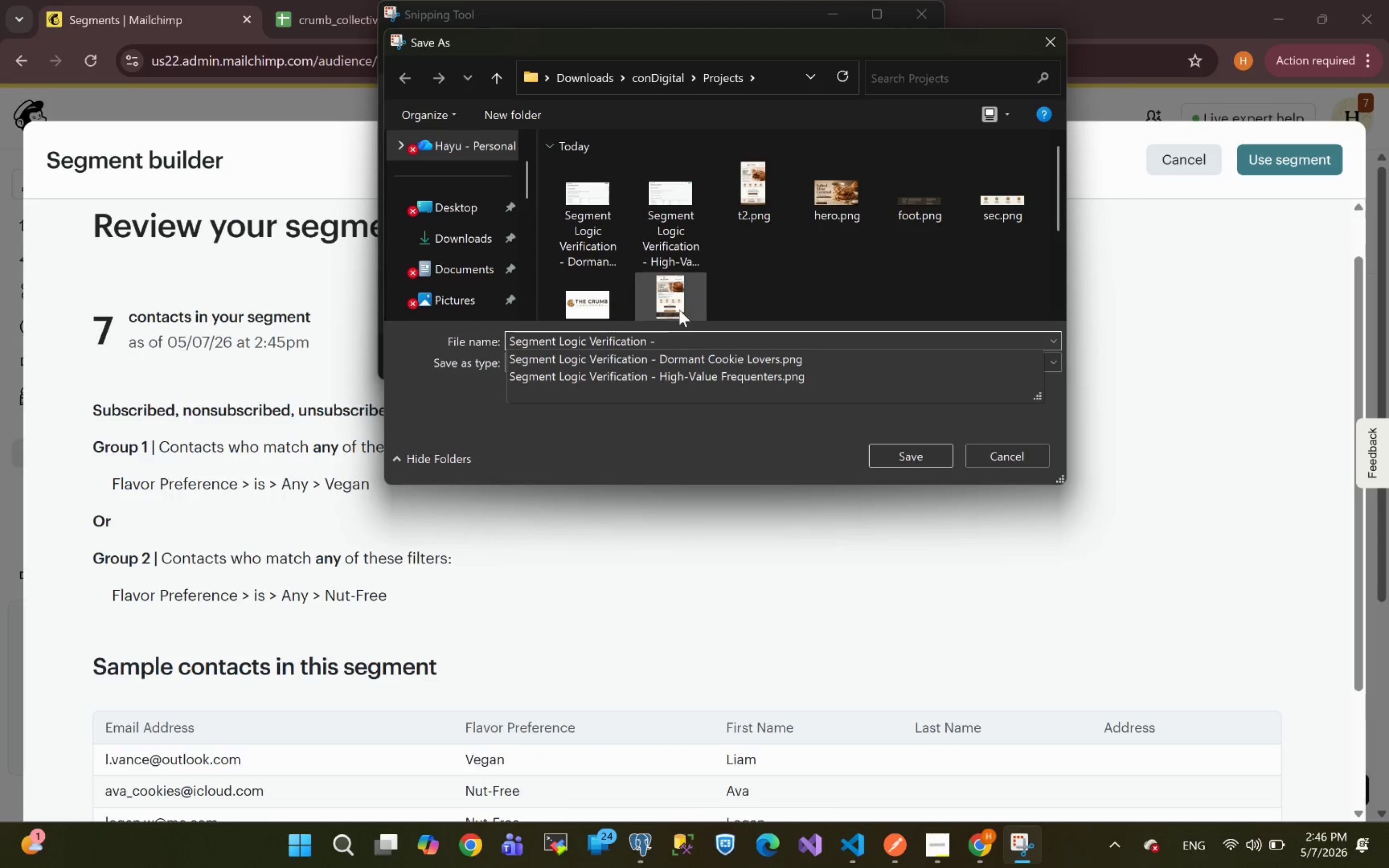 
wait(6.97)
 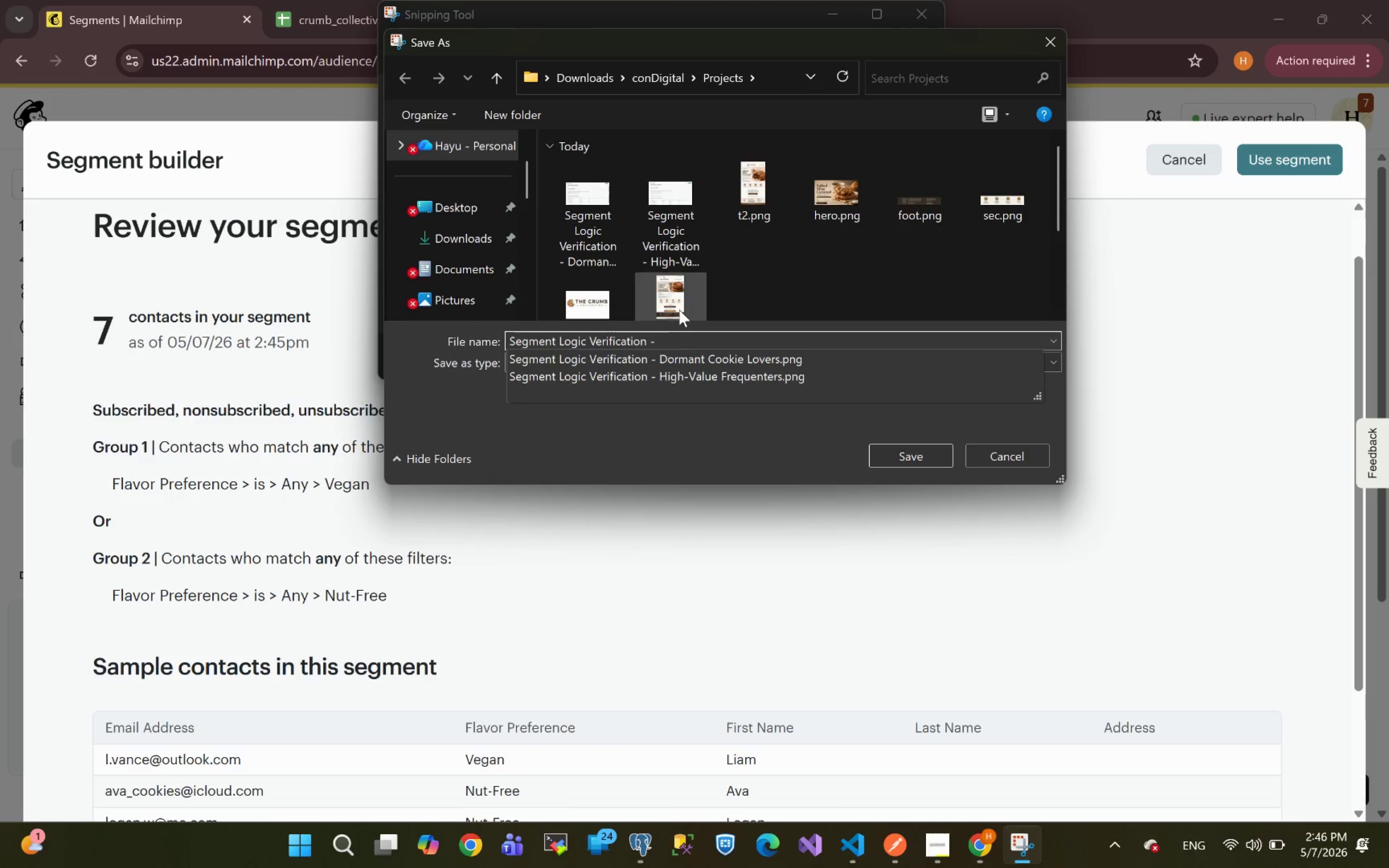 
type(Speci)
 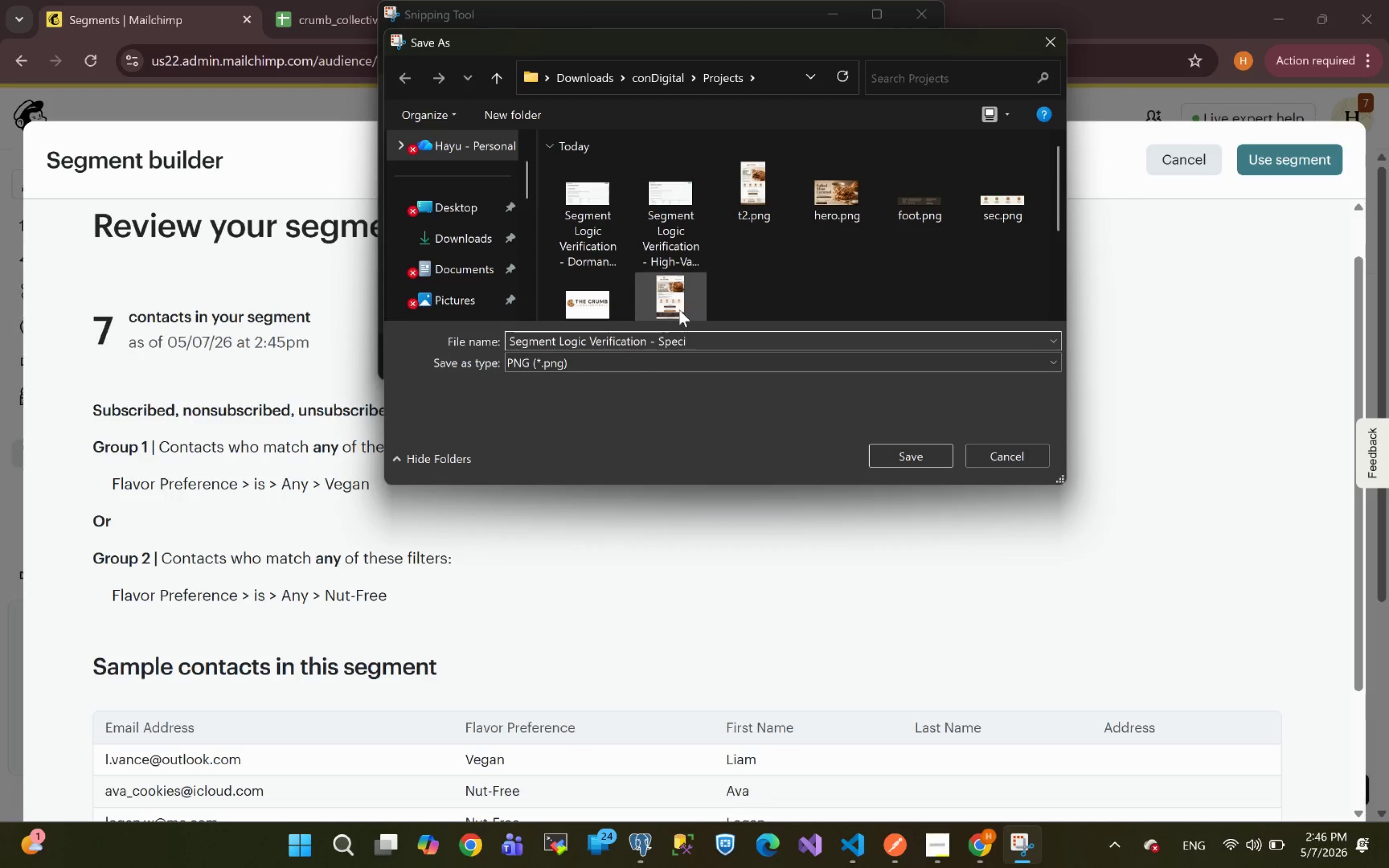 
type(fic )
 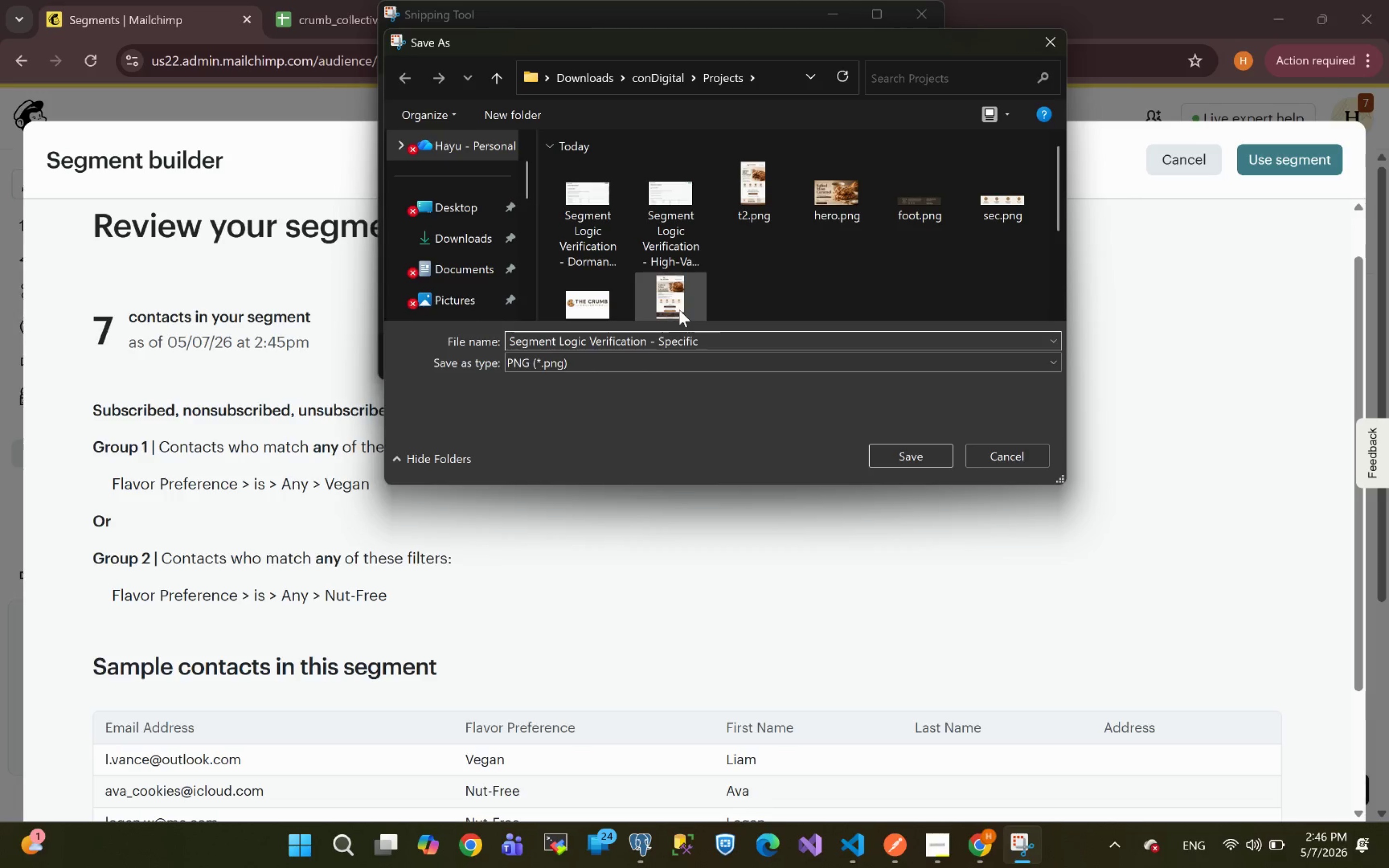 
wait(5.16)
 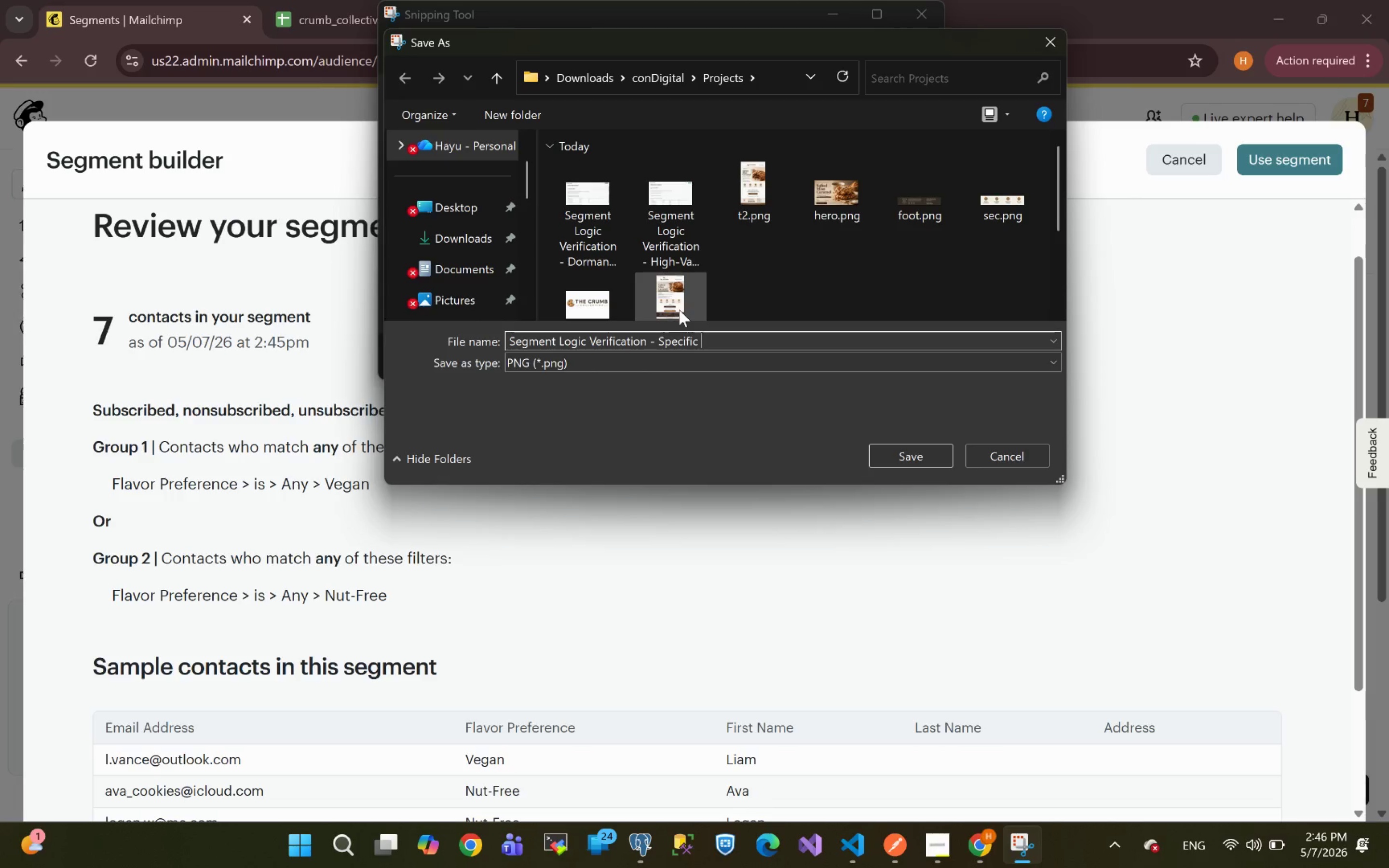 
type(Deitary )
 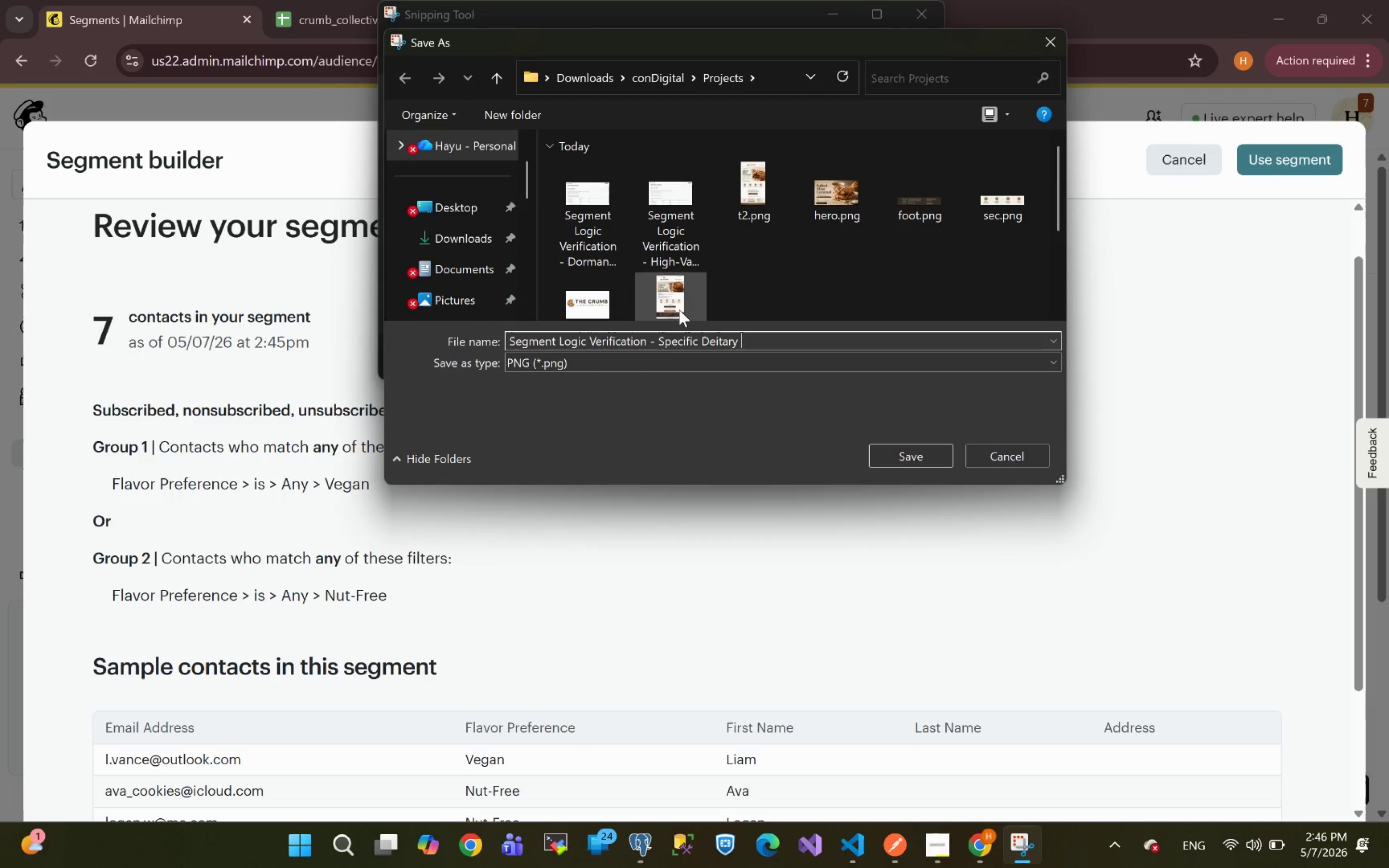 
type(Interest)
 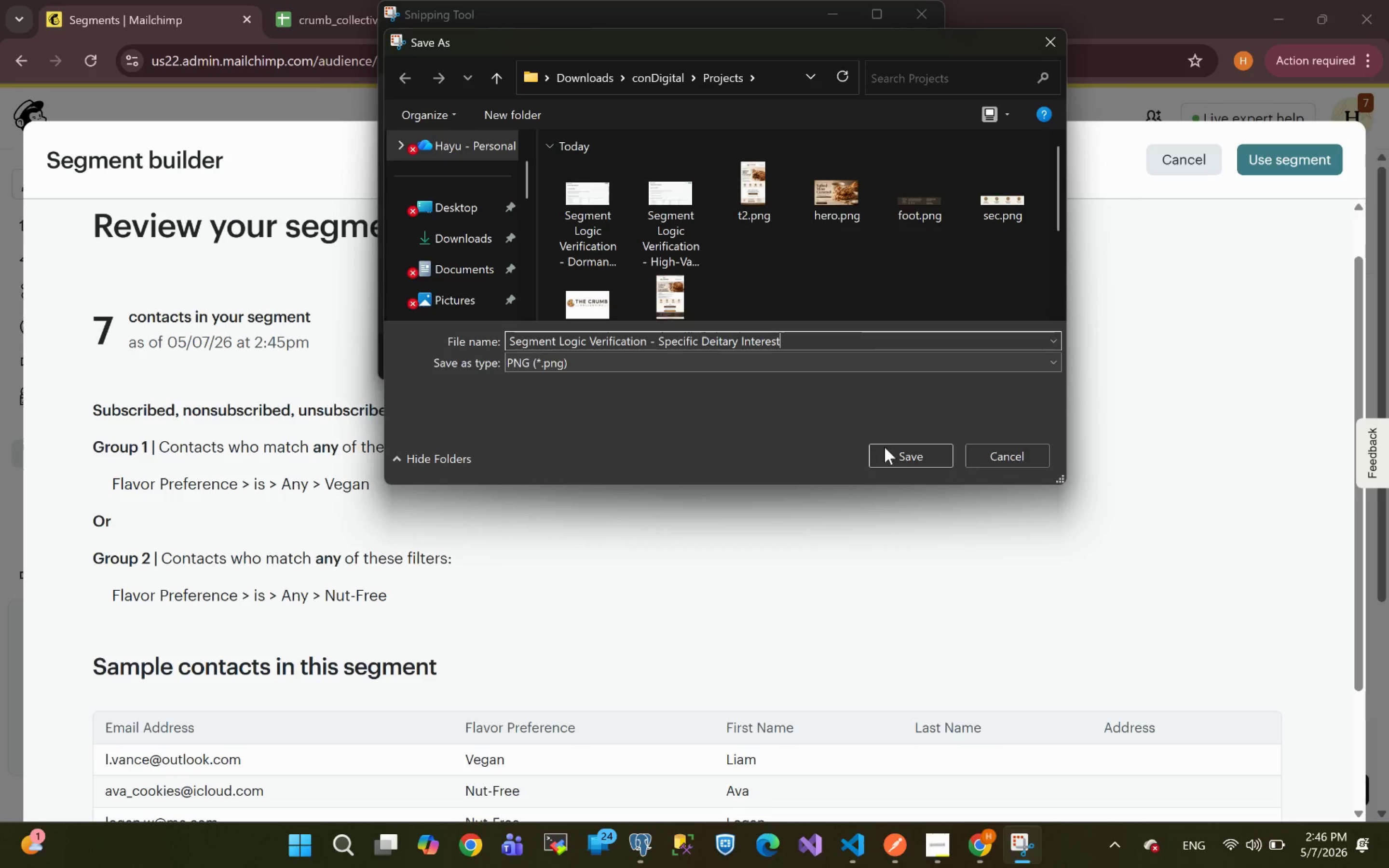 
left_click([896, 460])
 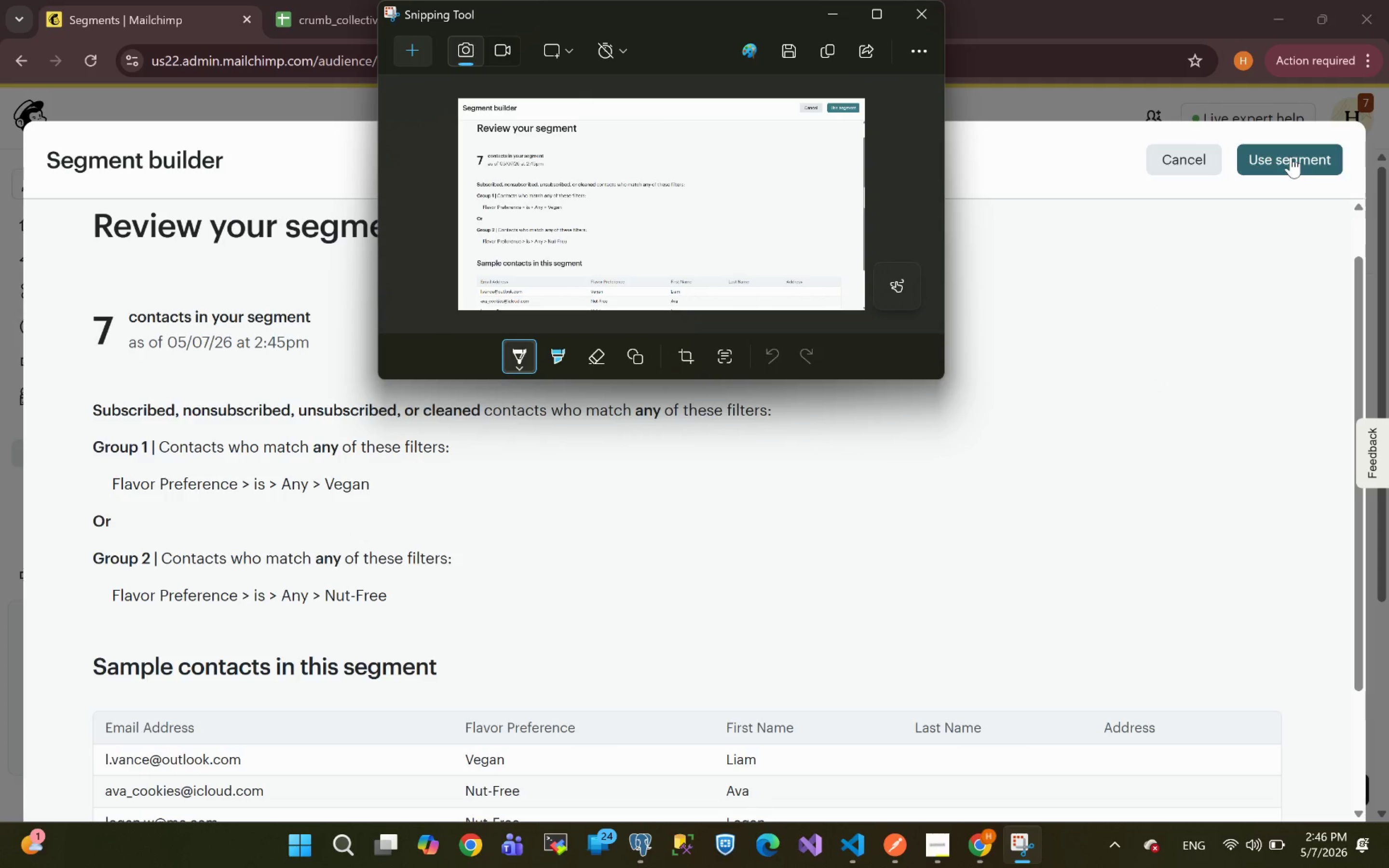 
left_click([1291, 157])
 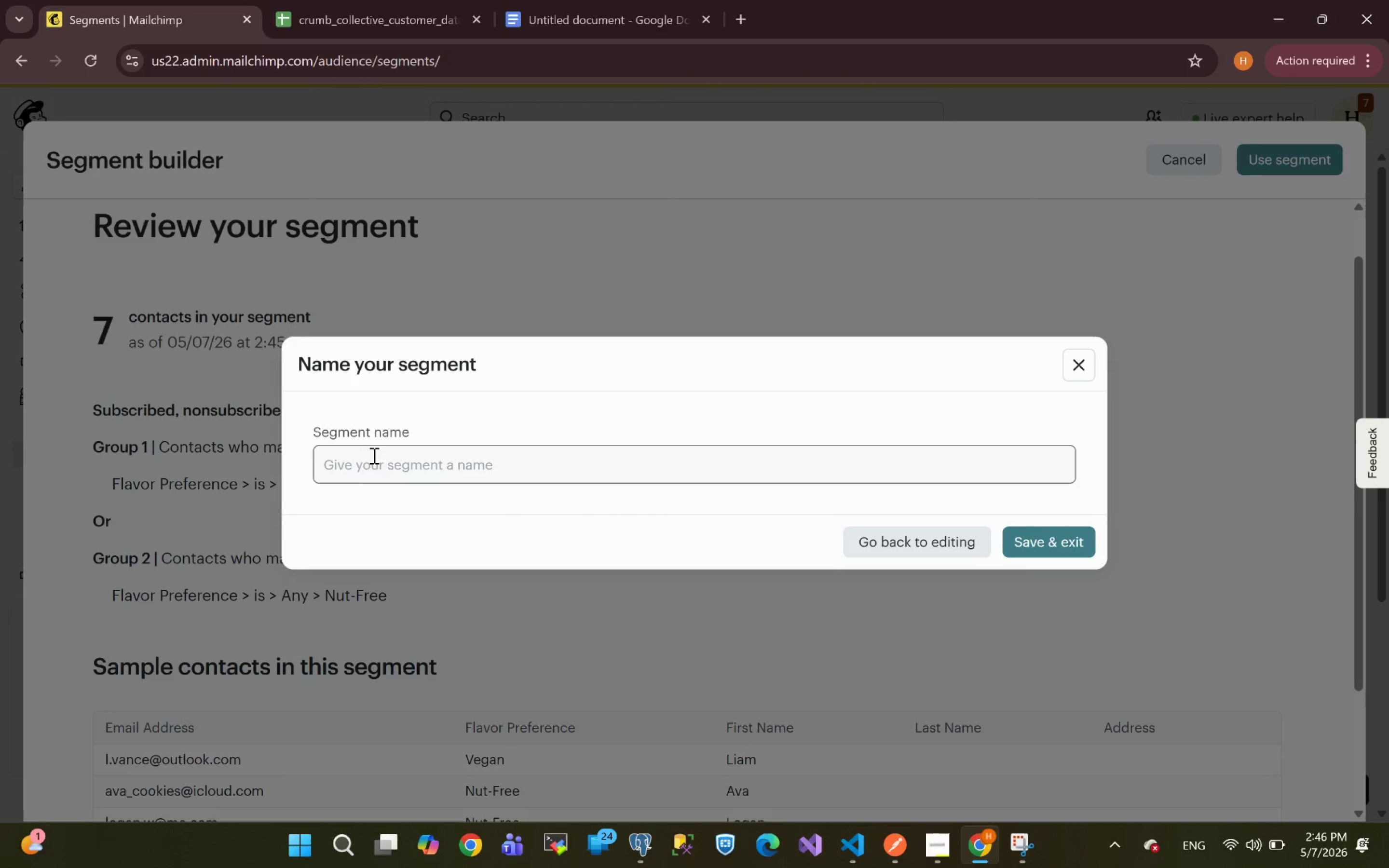 
left_click([379, 460])
 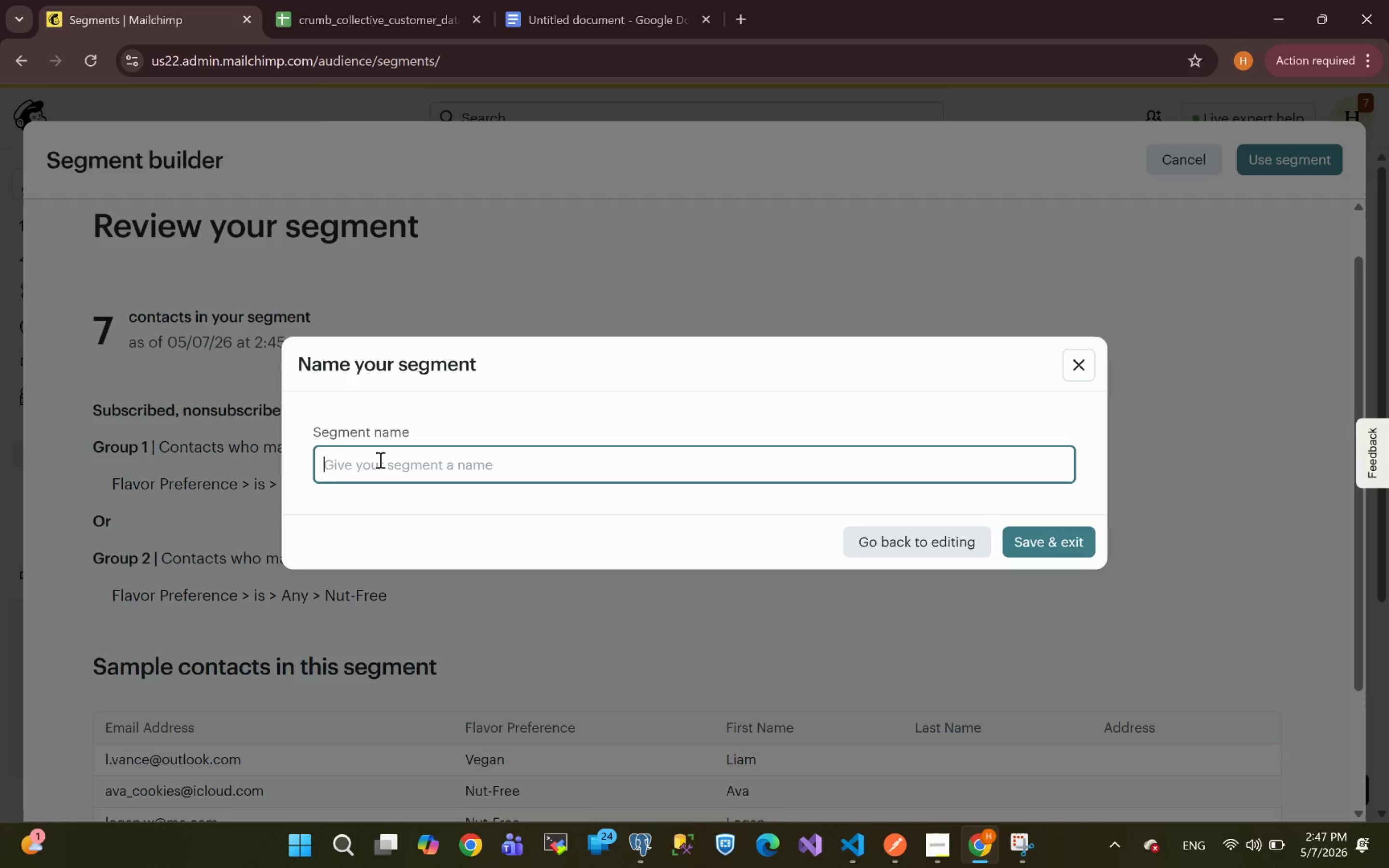 
type(Specific Deitary )
key(Backspace)
key(Backspace)
key(Backspace)
key(Backspace)
type(ery )
 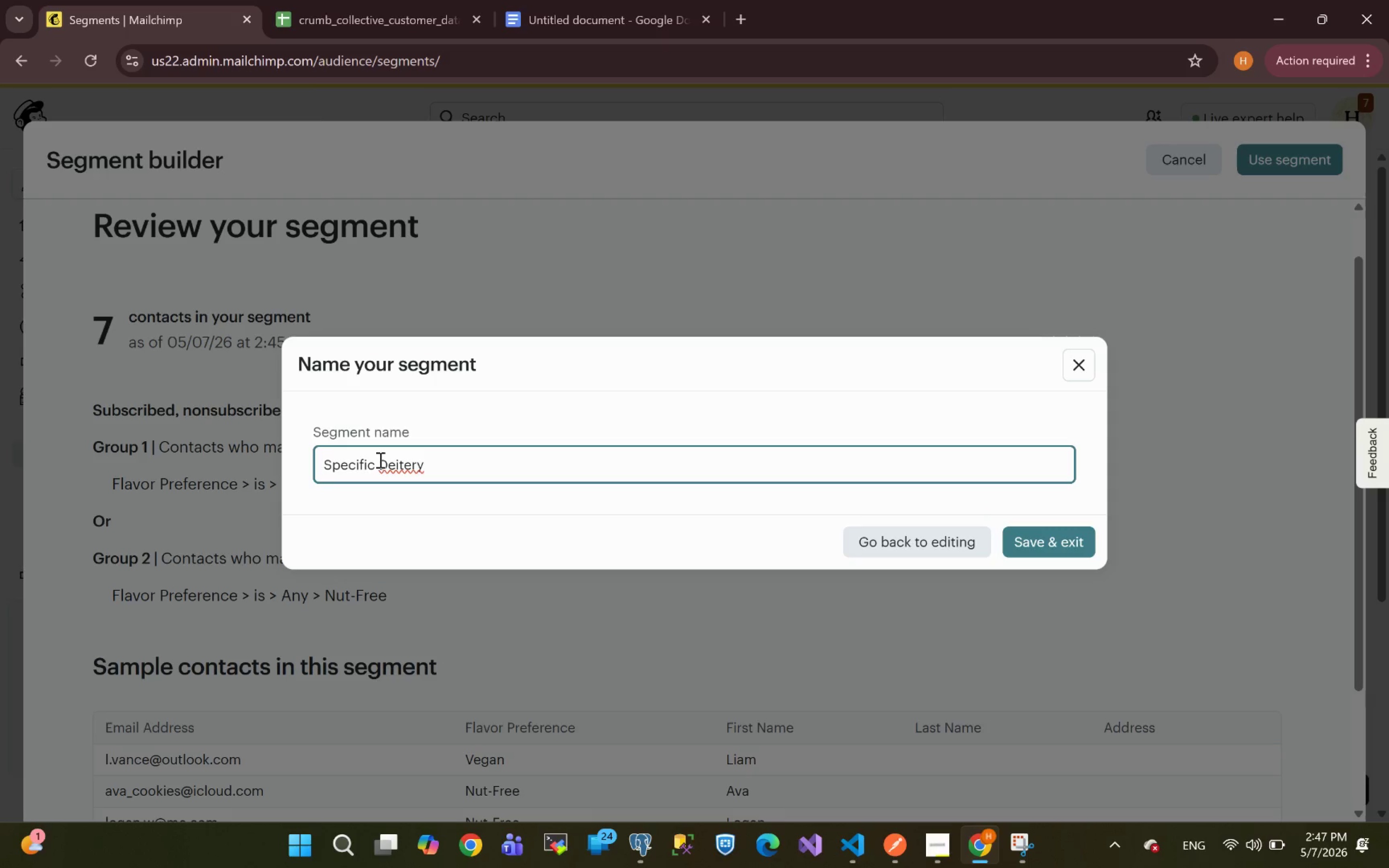 
key(Backspace)
key(Backspace)
key(Backspace)
key(Backspace)
key(Backspace)
key(Backspace)
key(Backspace)
type(ierery )
 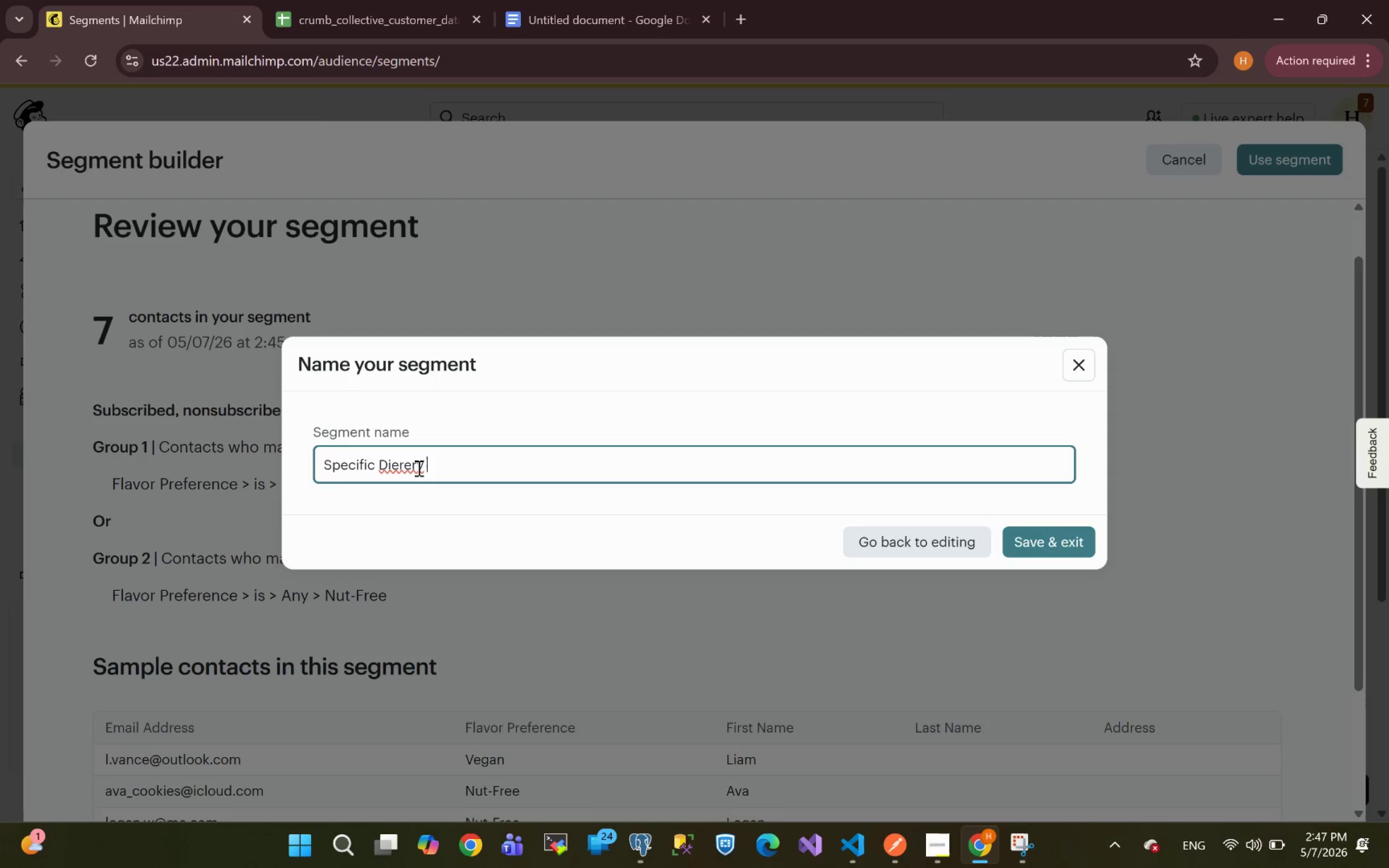 
wait(6.22)
 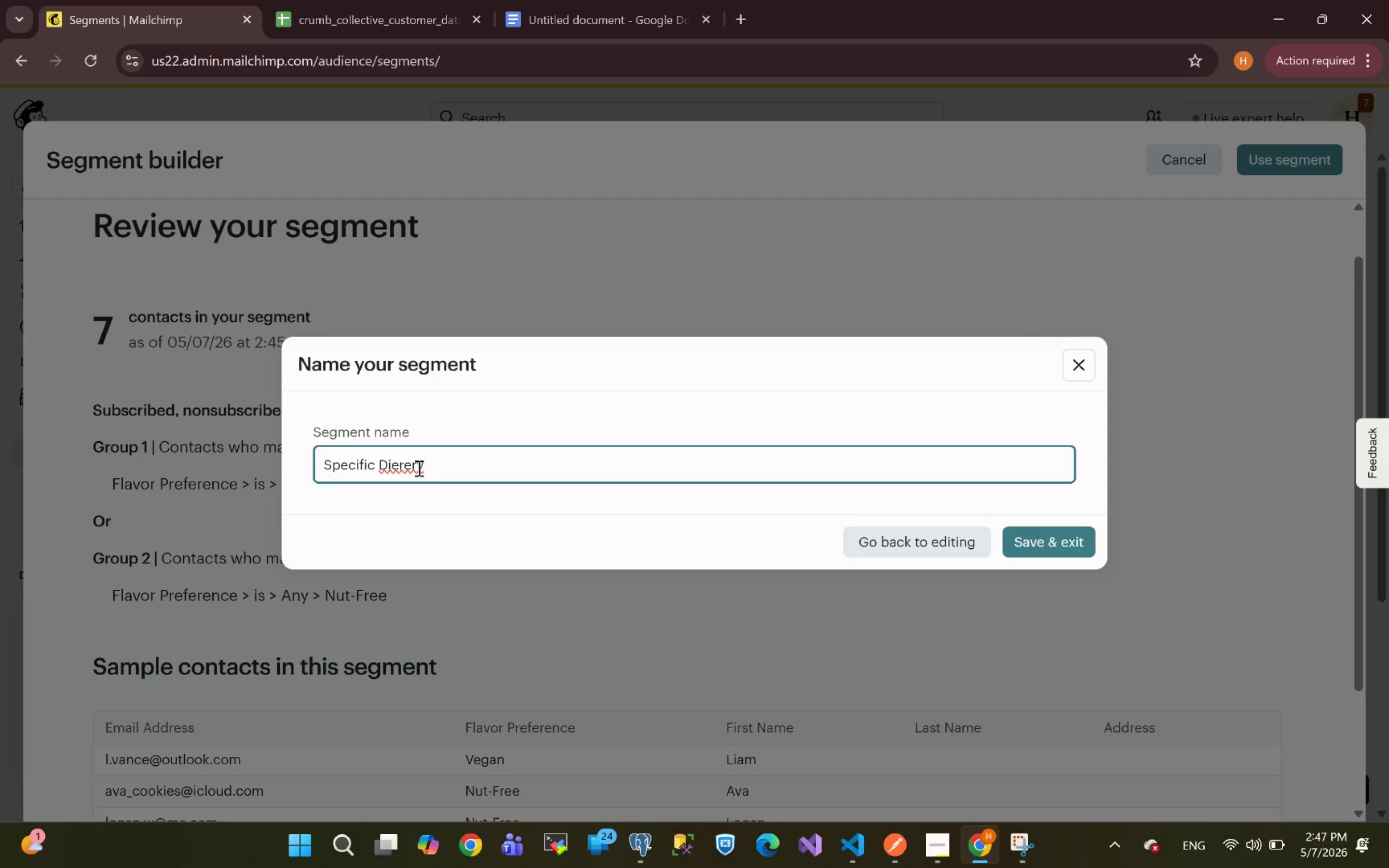 
key(Backspace)
key(Backspace)
key(Backspace)
key(Backspace)
key(Backspace)
type(tary )
 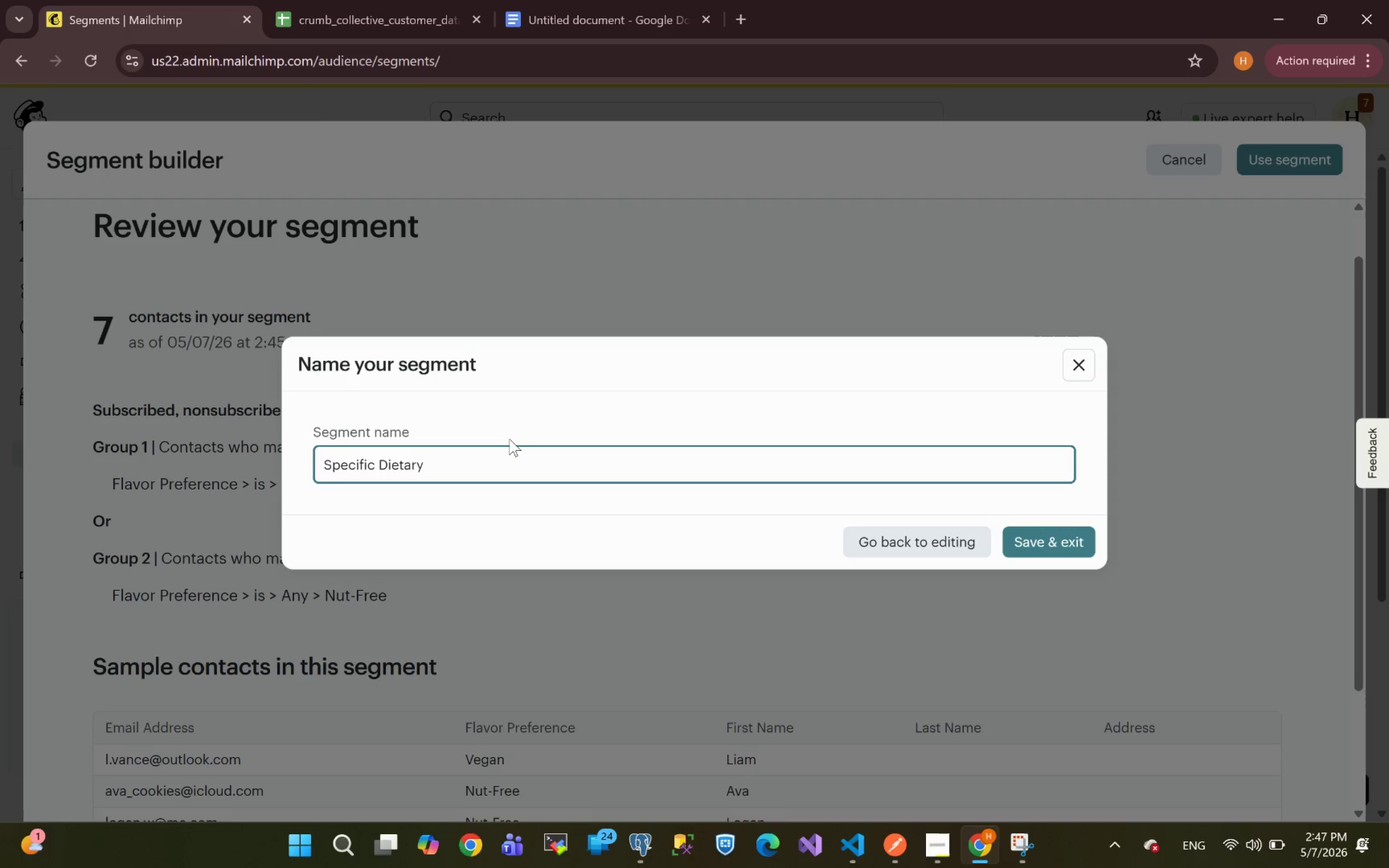 
wait(5.25)
 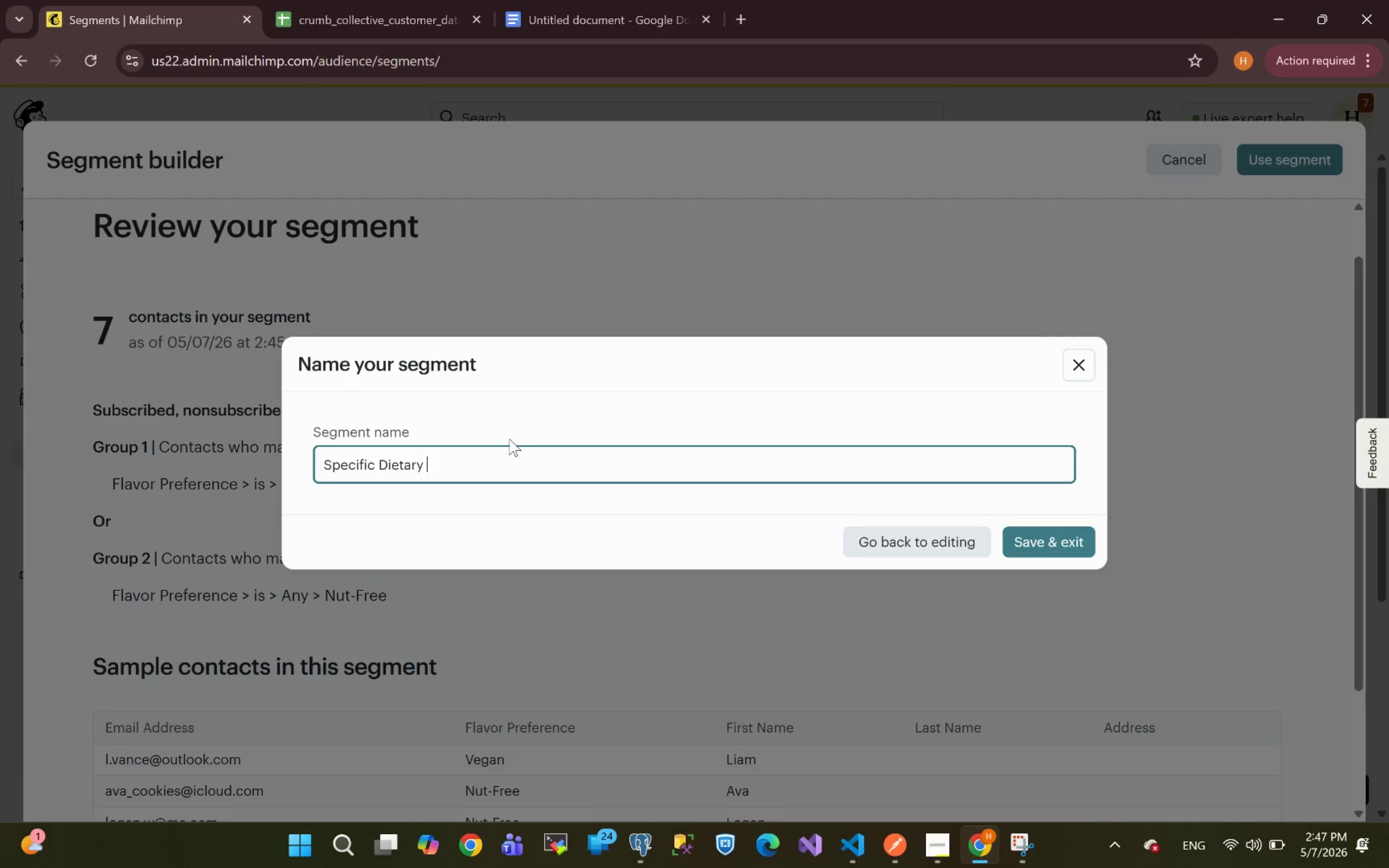 
type(Interest)
 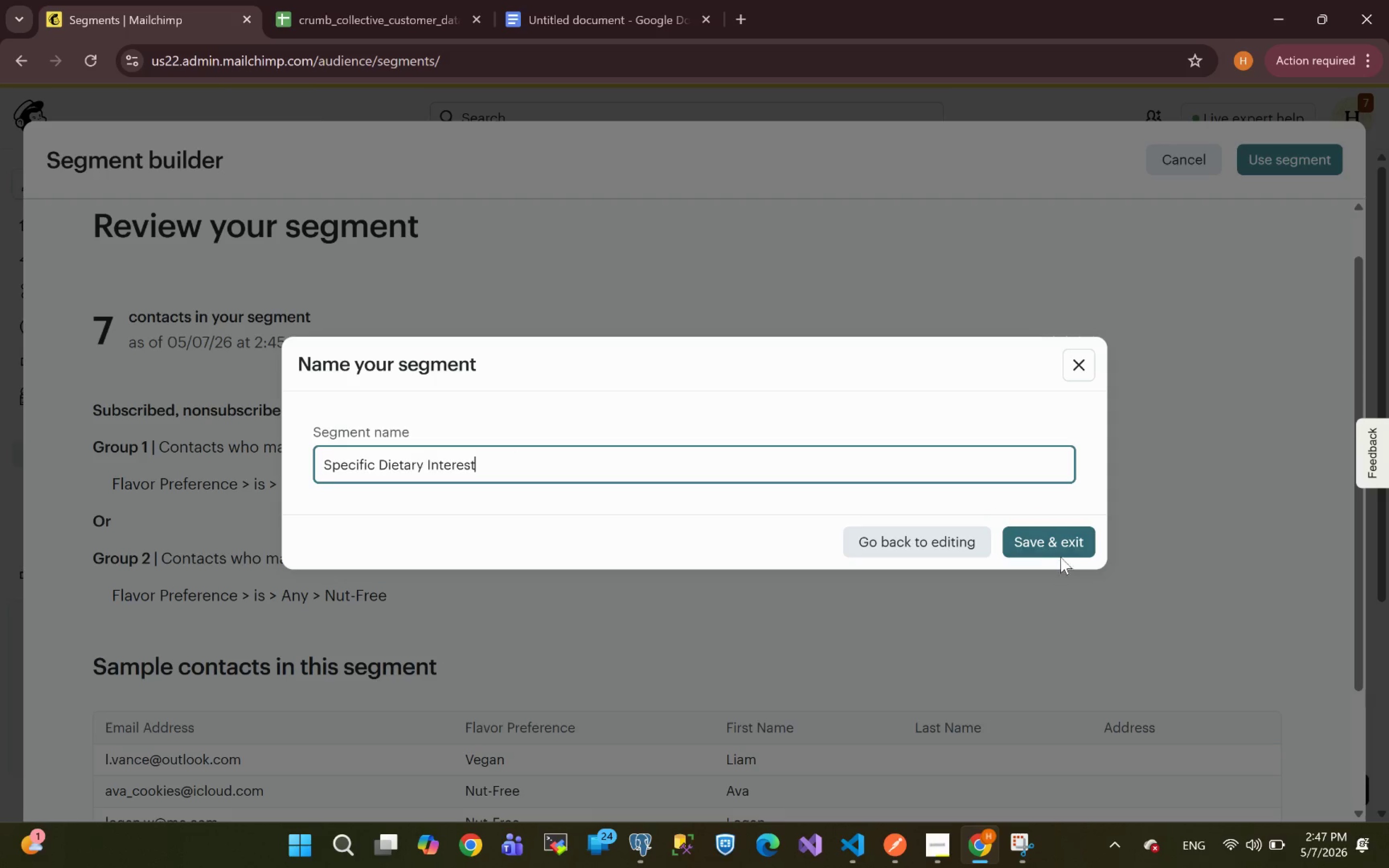 
left_click([1060, 543])
 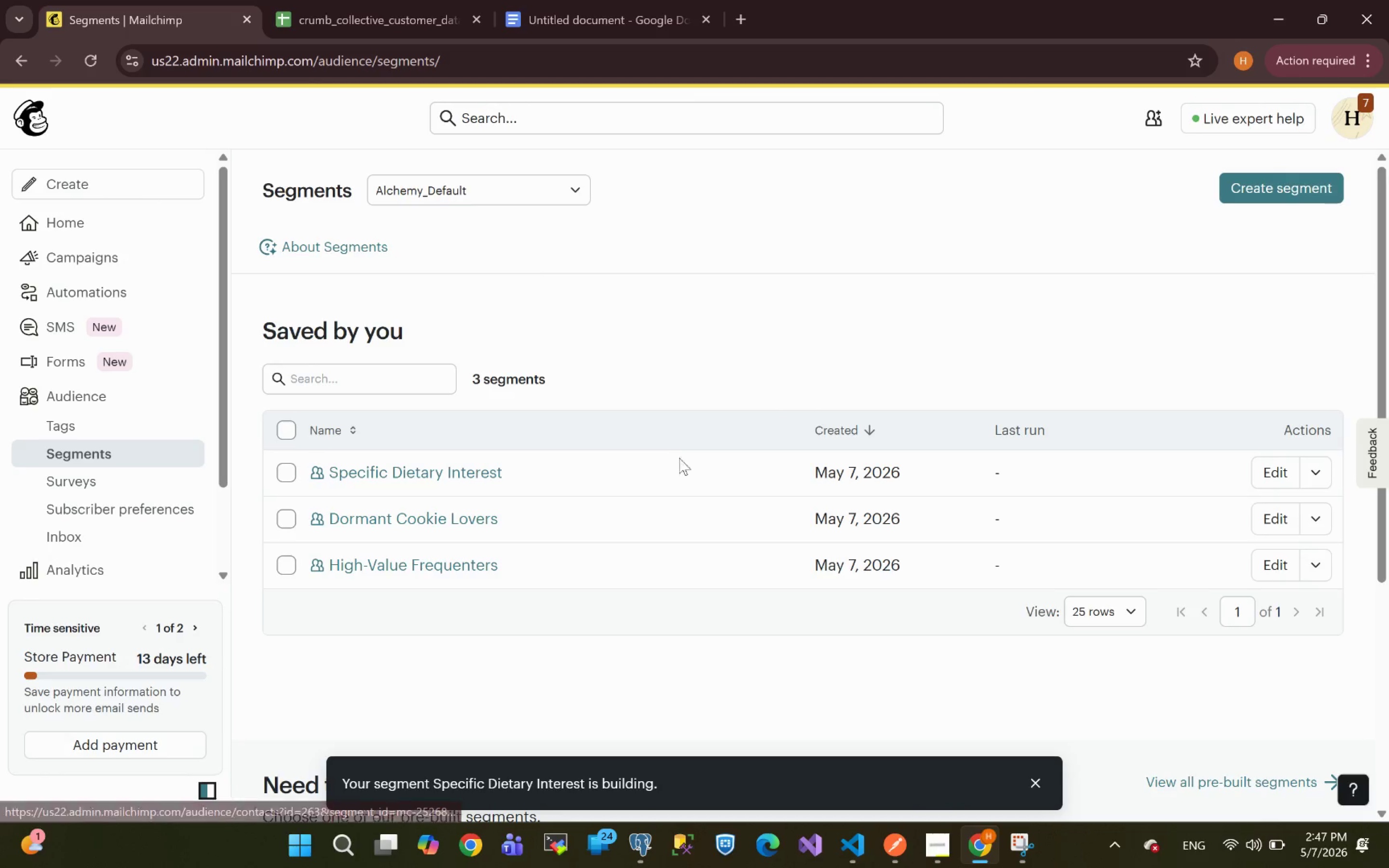 
wait(5.59)
 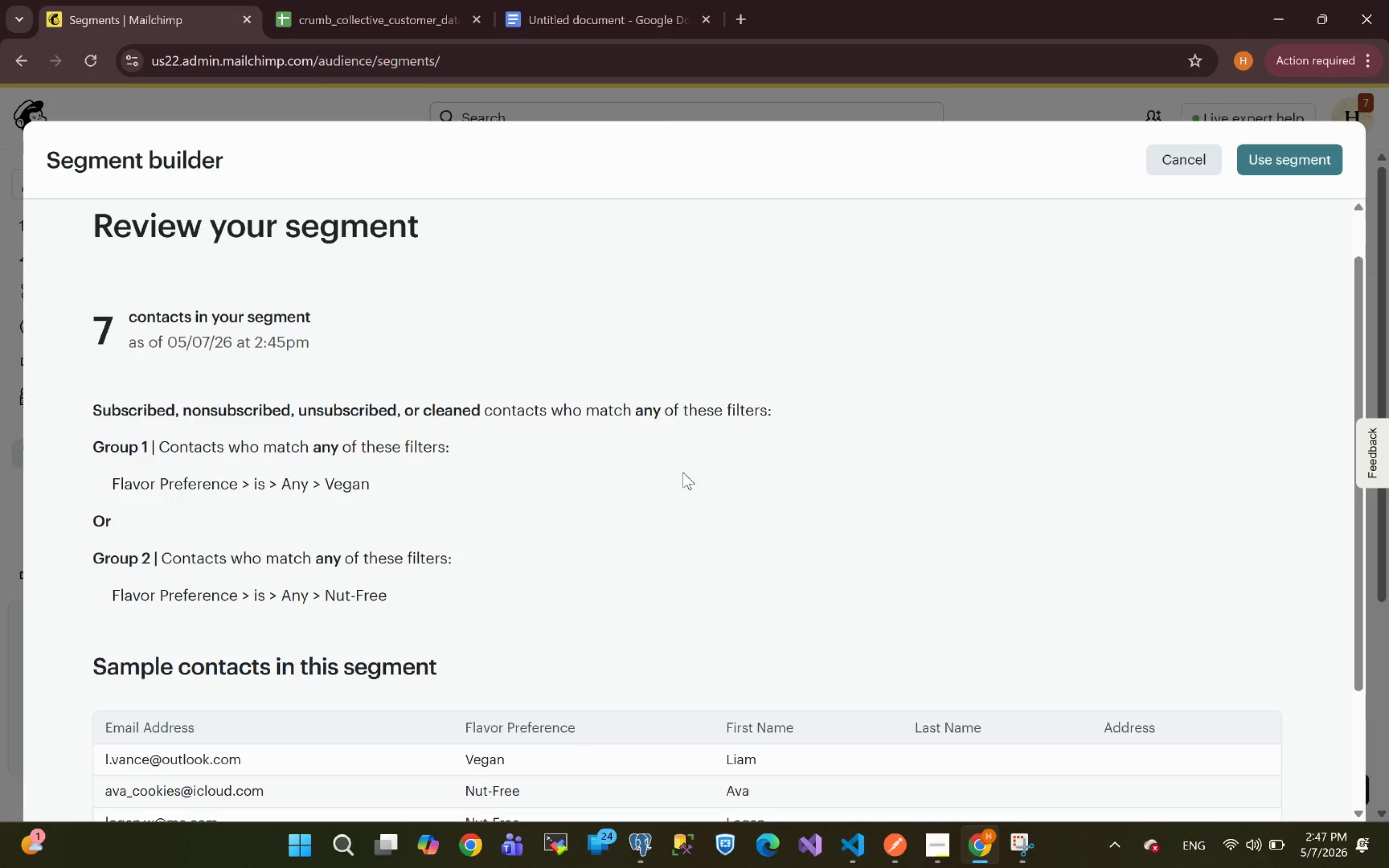 
left_click([933, 846])